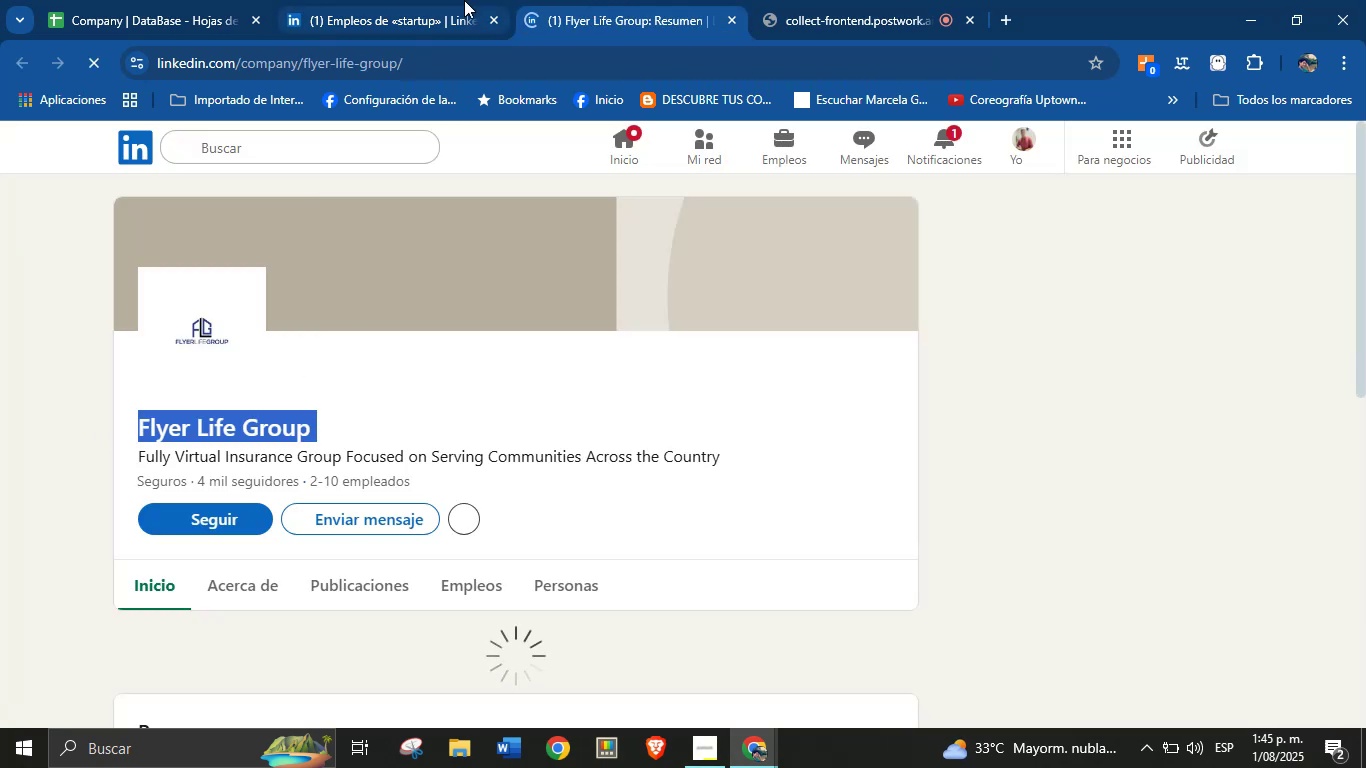 
double_click([145, 0])
 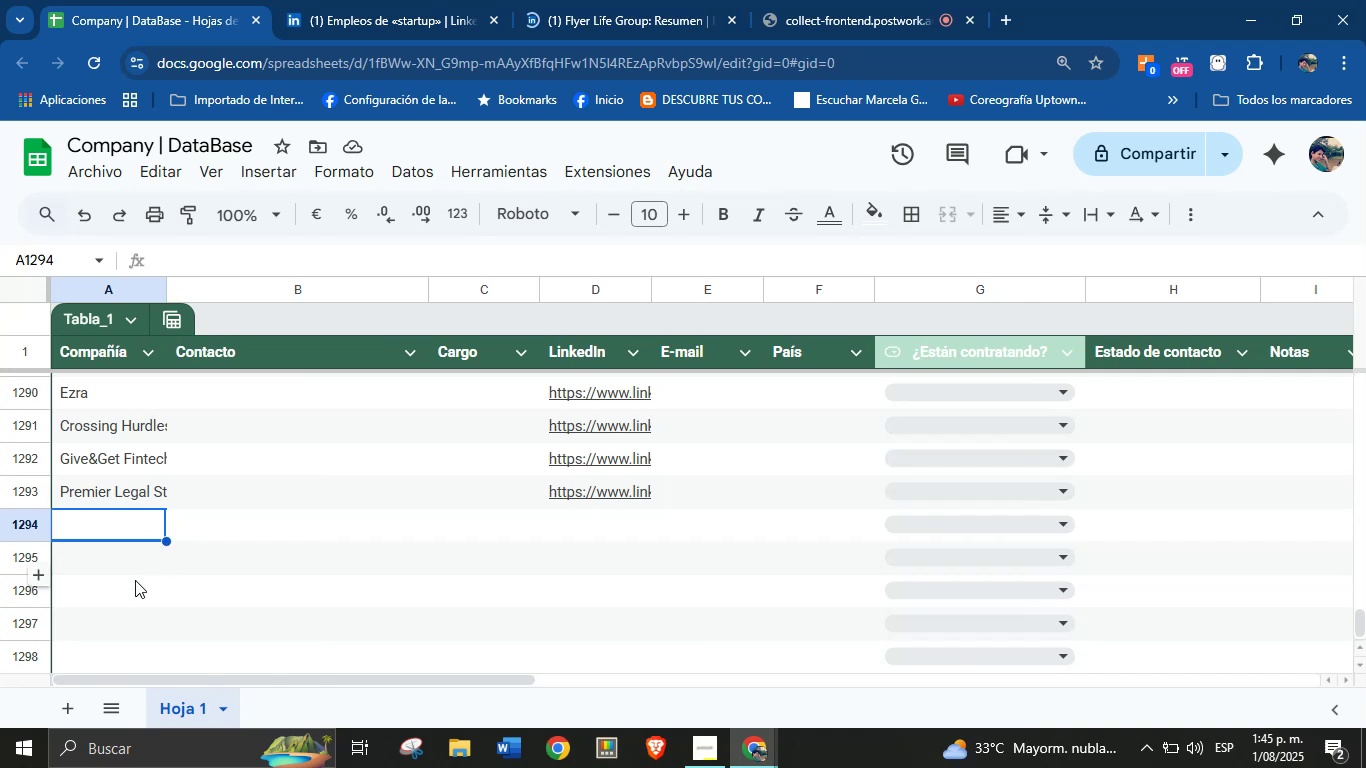 
left_click([111, 572])
 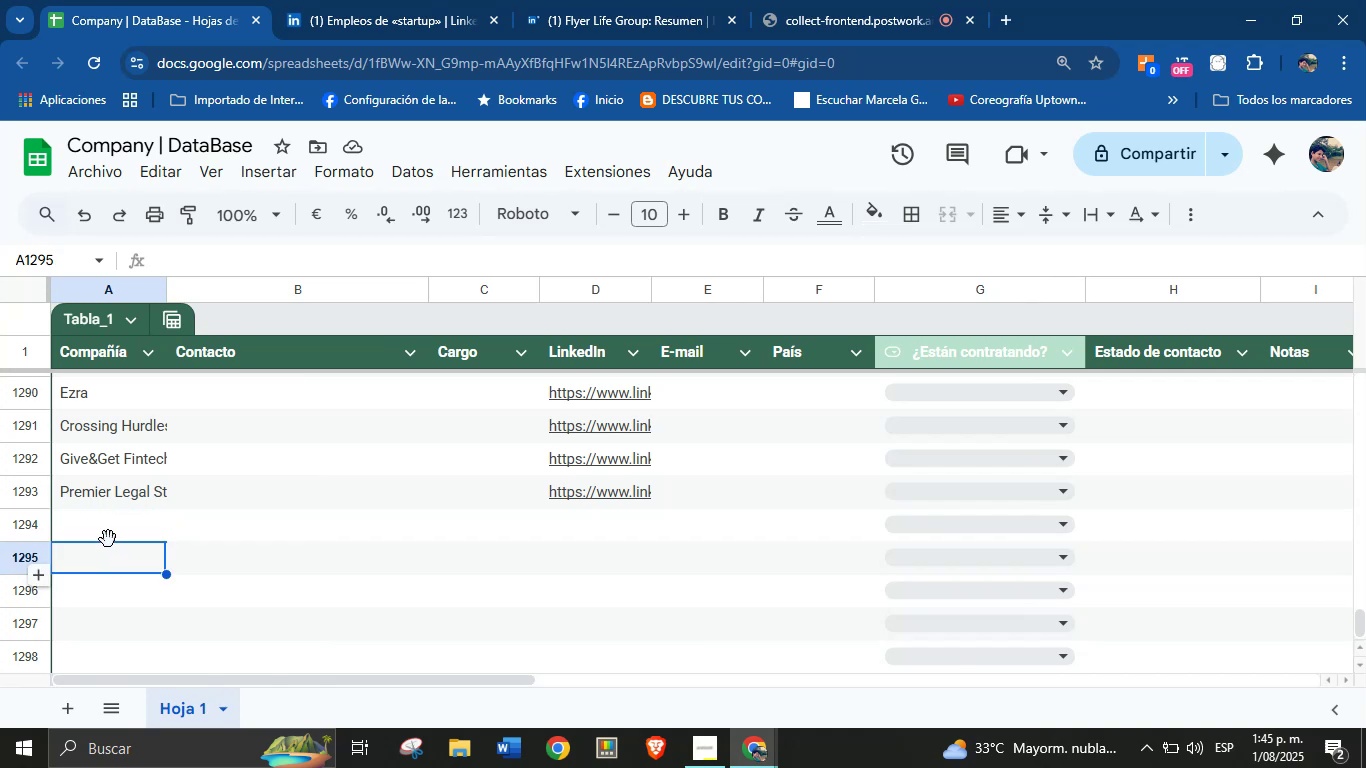 
left_click([108, 533])
 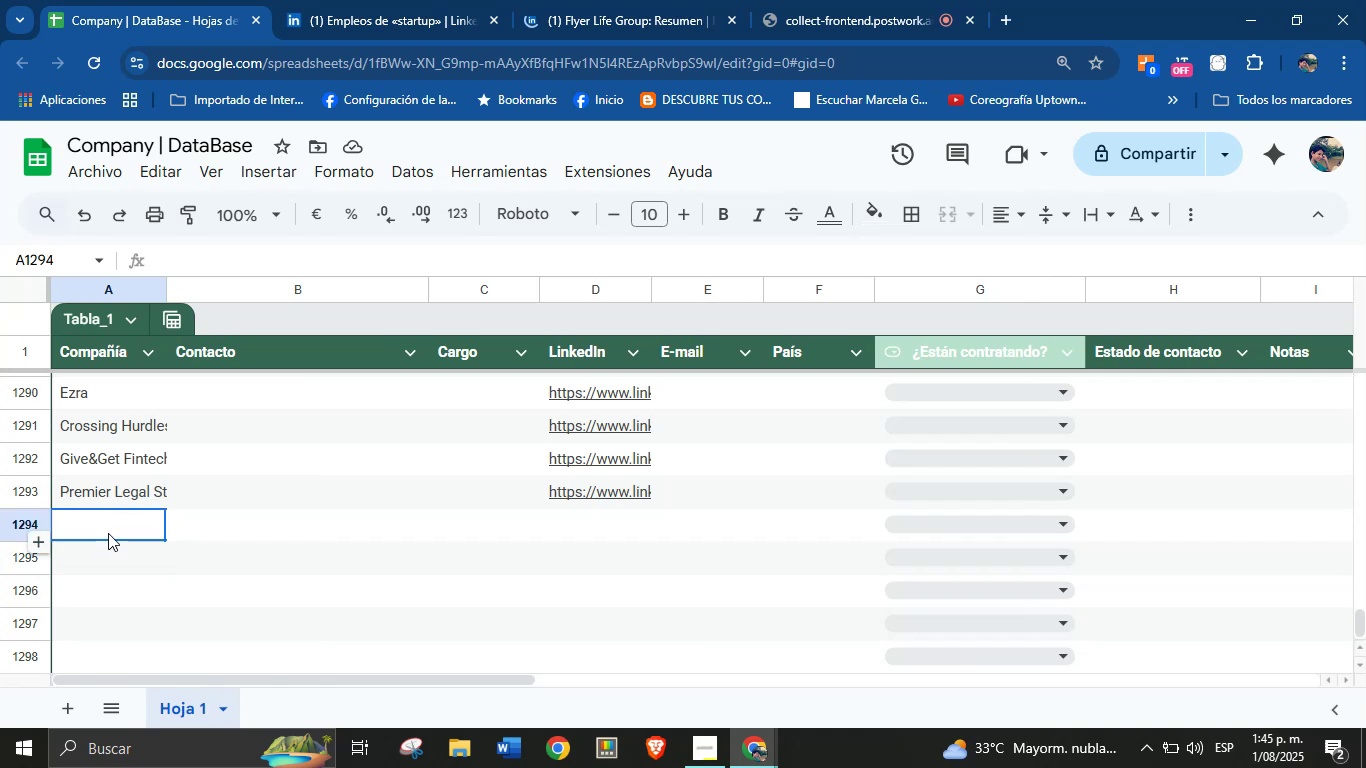 
key(Control+V)
 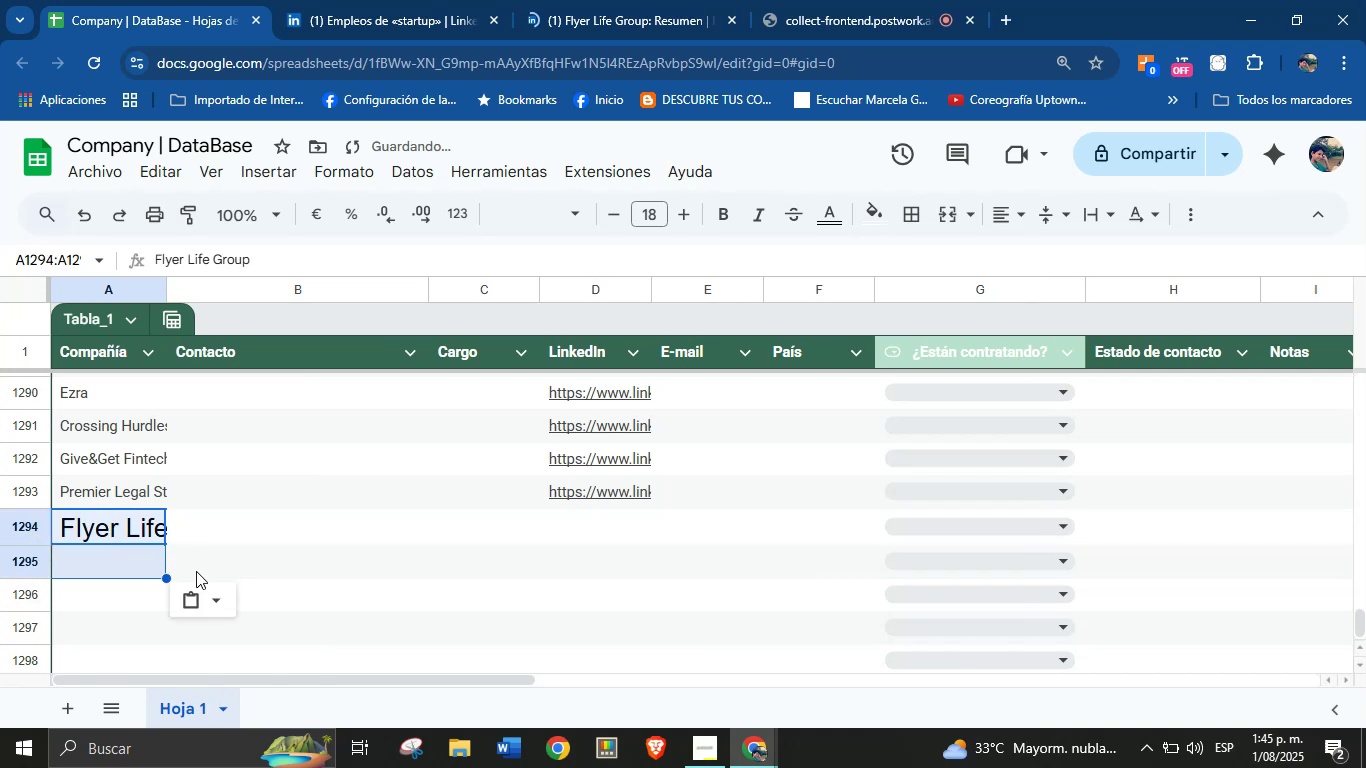 
left_click([220, 597])
 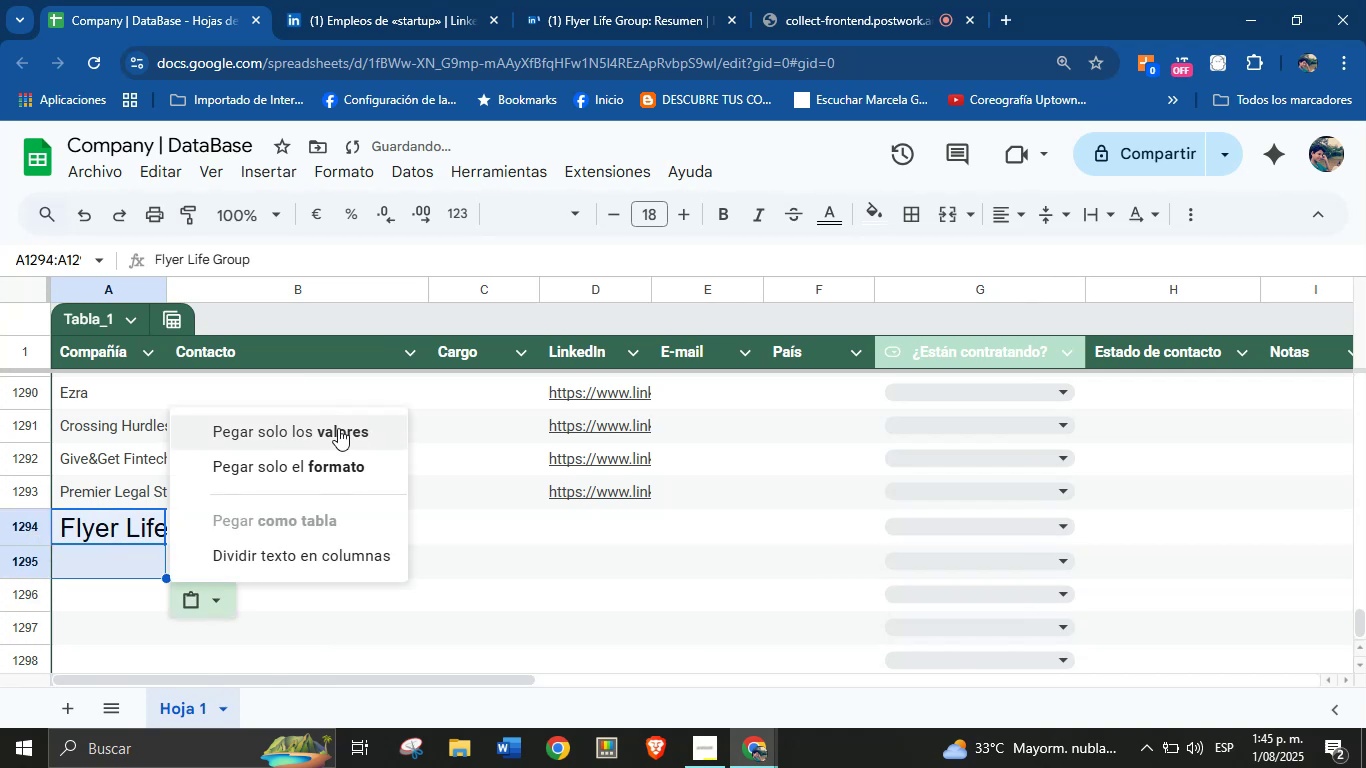 
left_click([339, 427])
 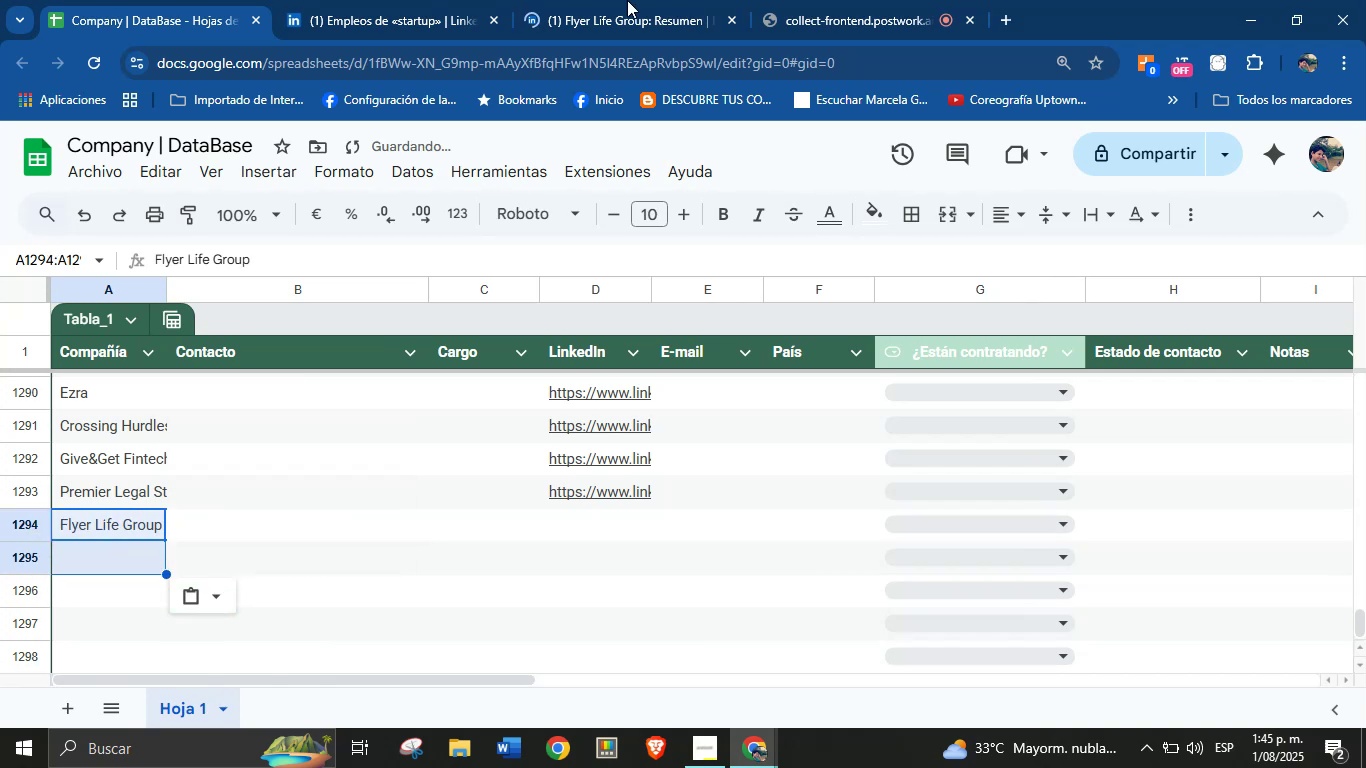 
left_click([658, 0])
 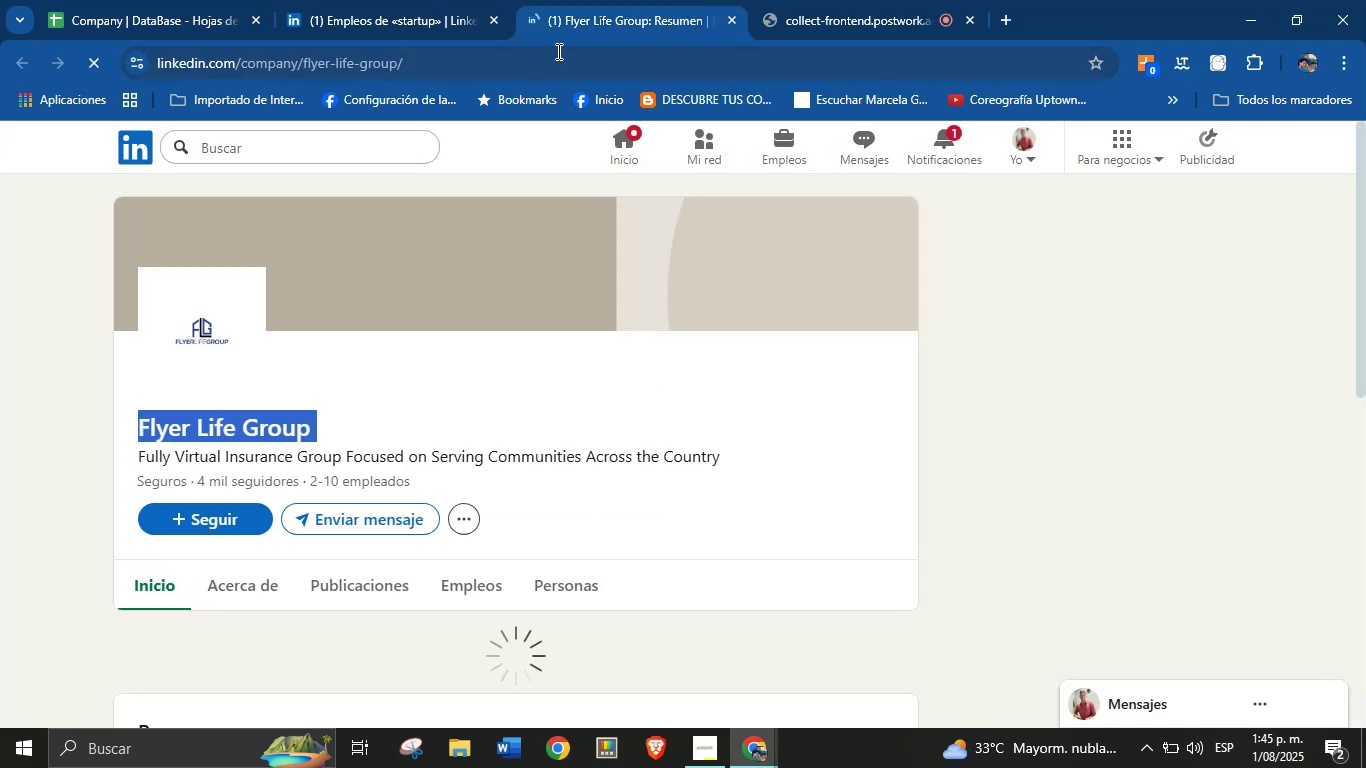 
double_click([556, 51])
 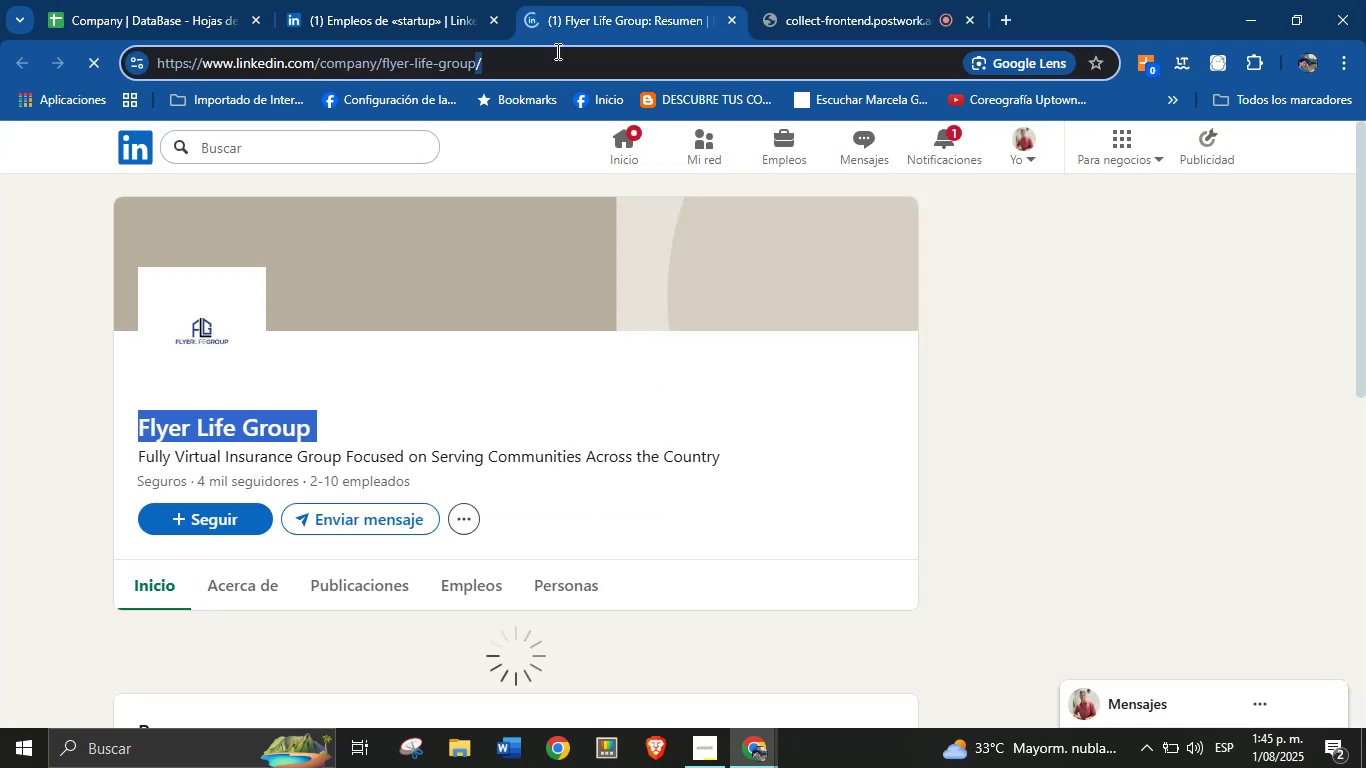 
triple_click([556, 51])
 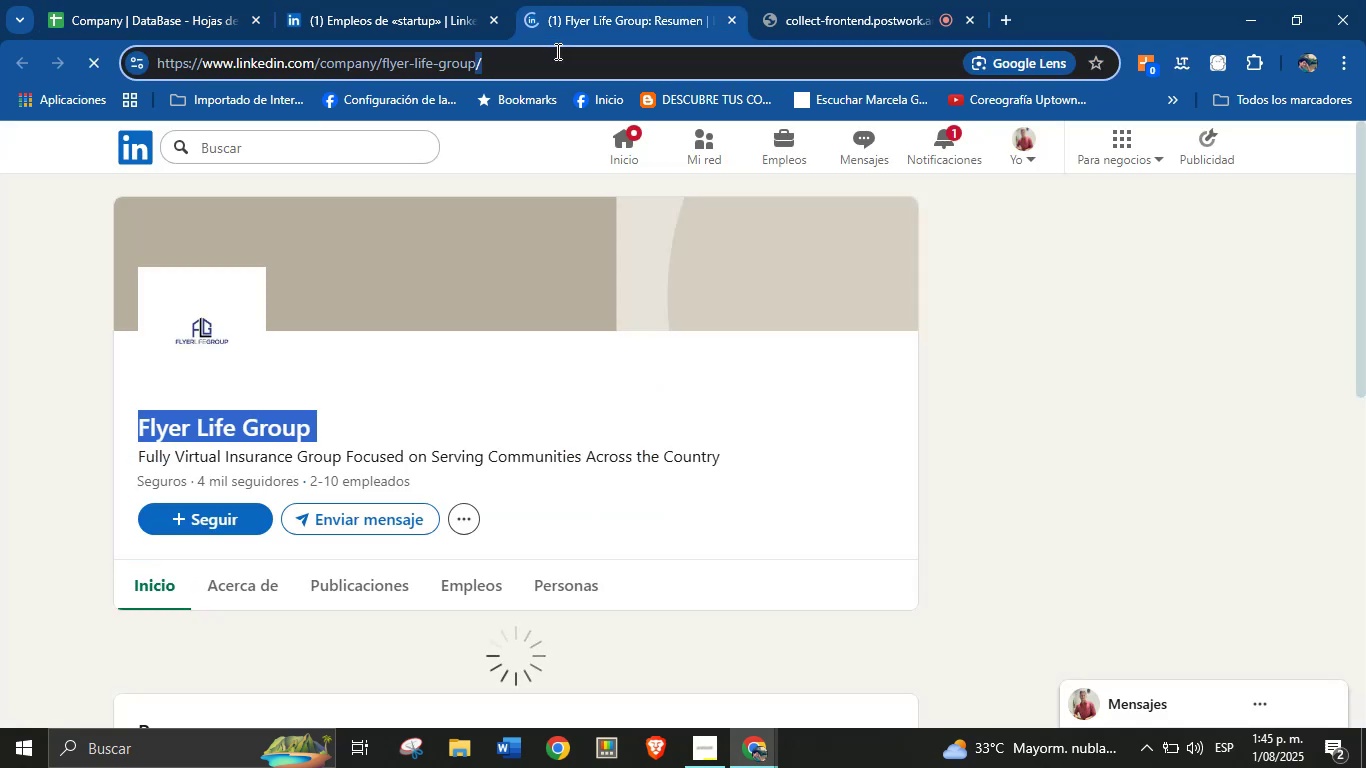 
key(Control+C)
 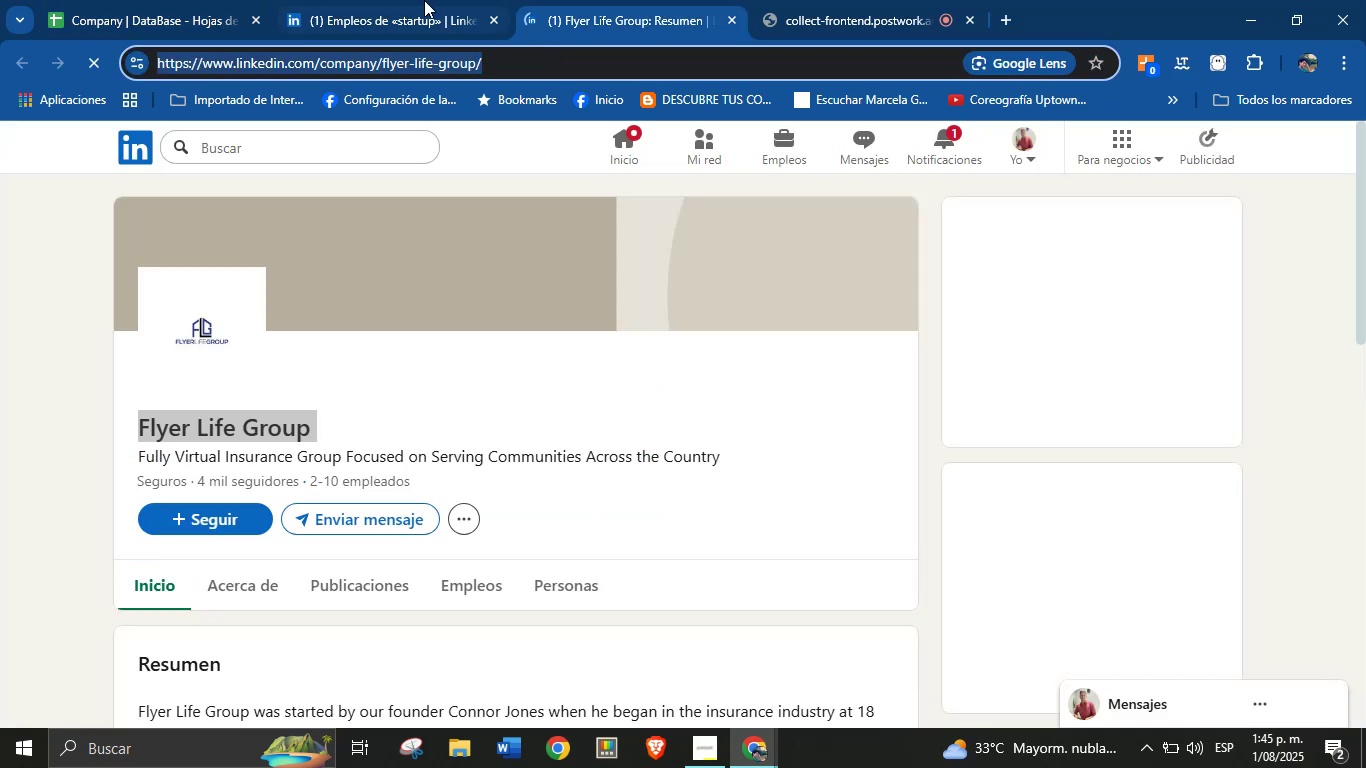 
double_click([128, 0])
 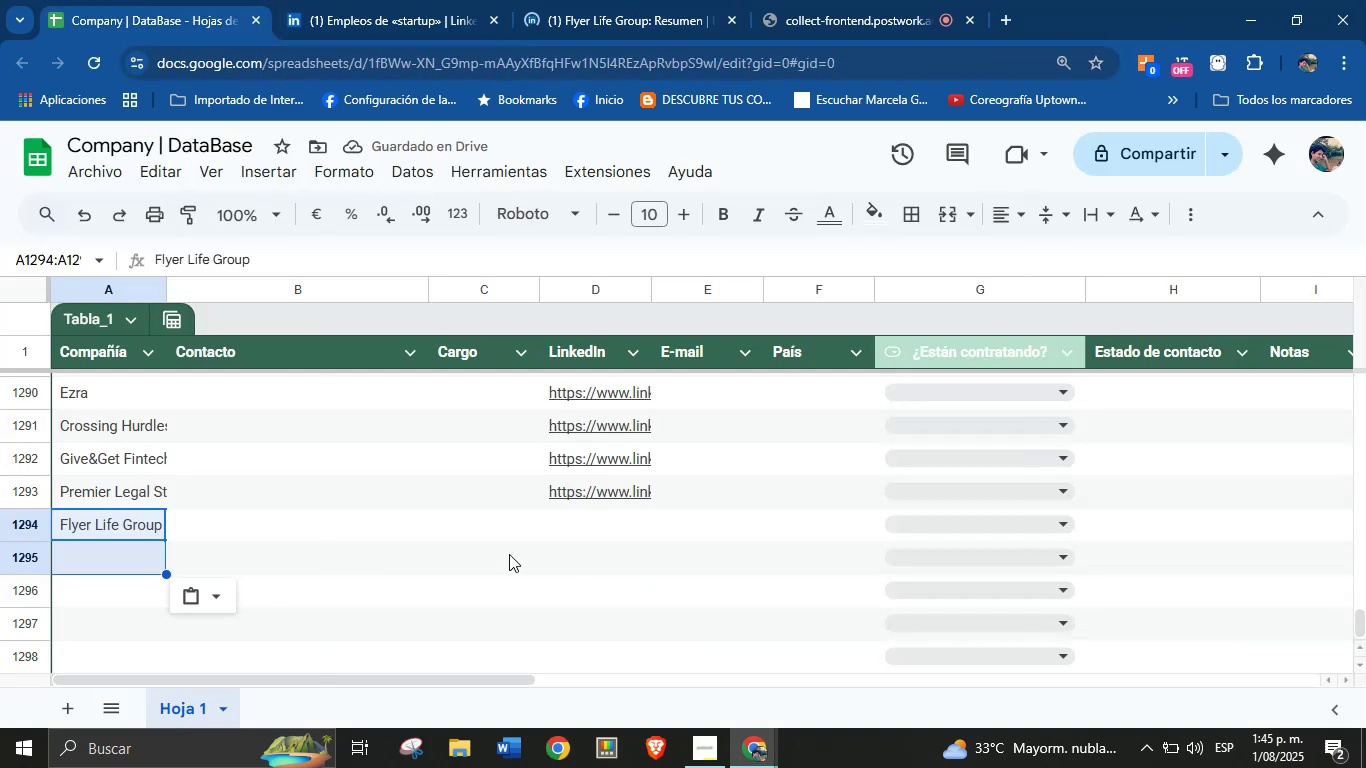 
left_click_drag(start_coordinate=[597, 535], to_coordinate=[591, 535])
 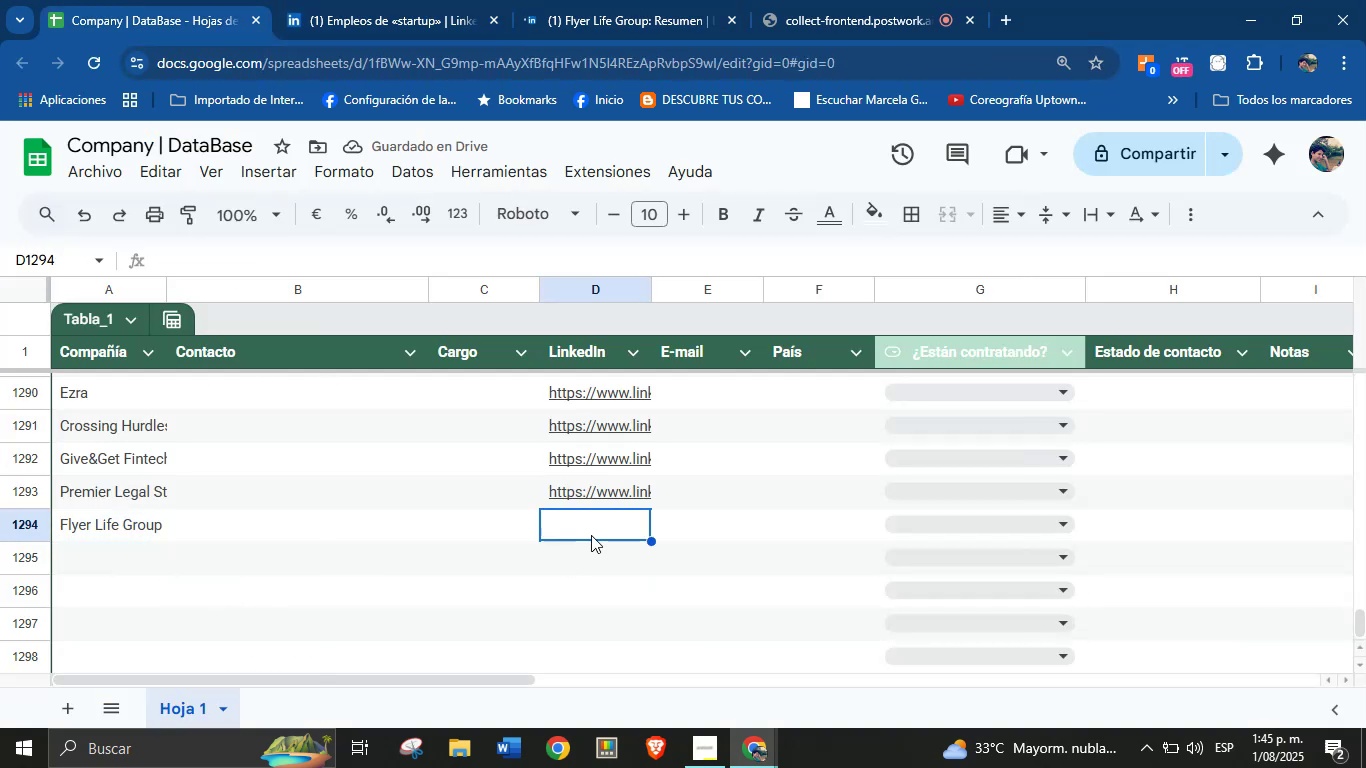 
key(Control+V)
 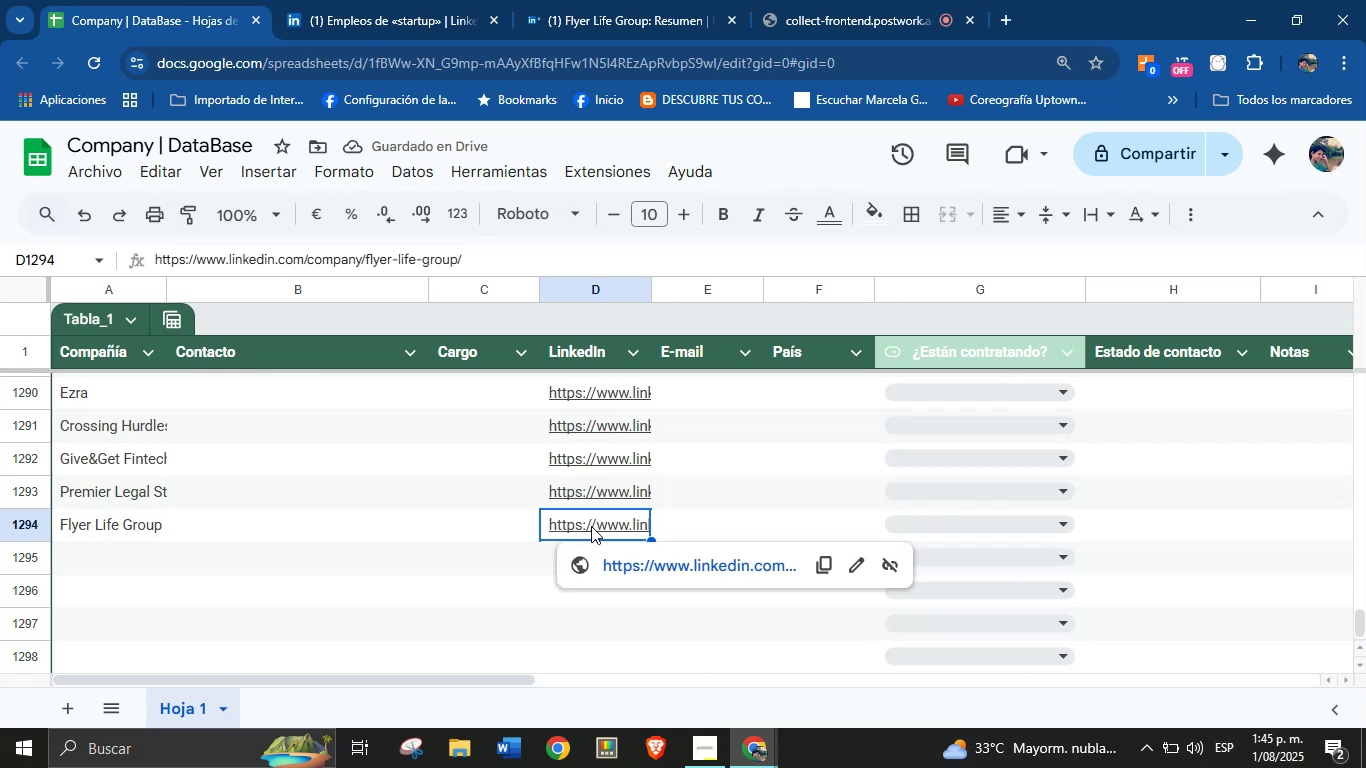 
wait(6.56)
 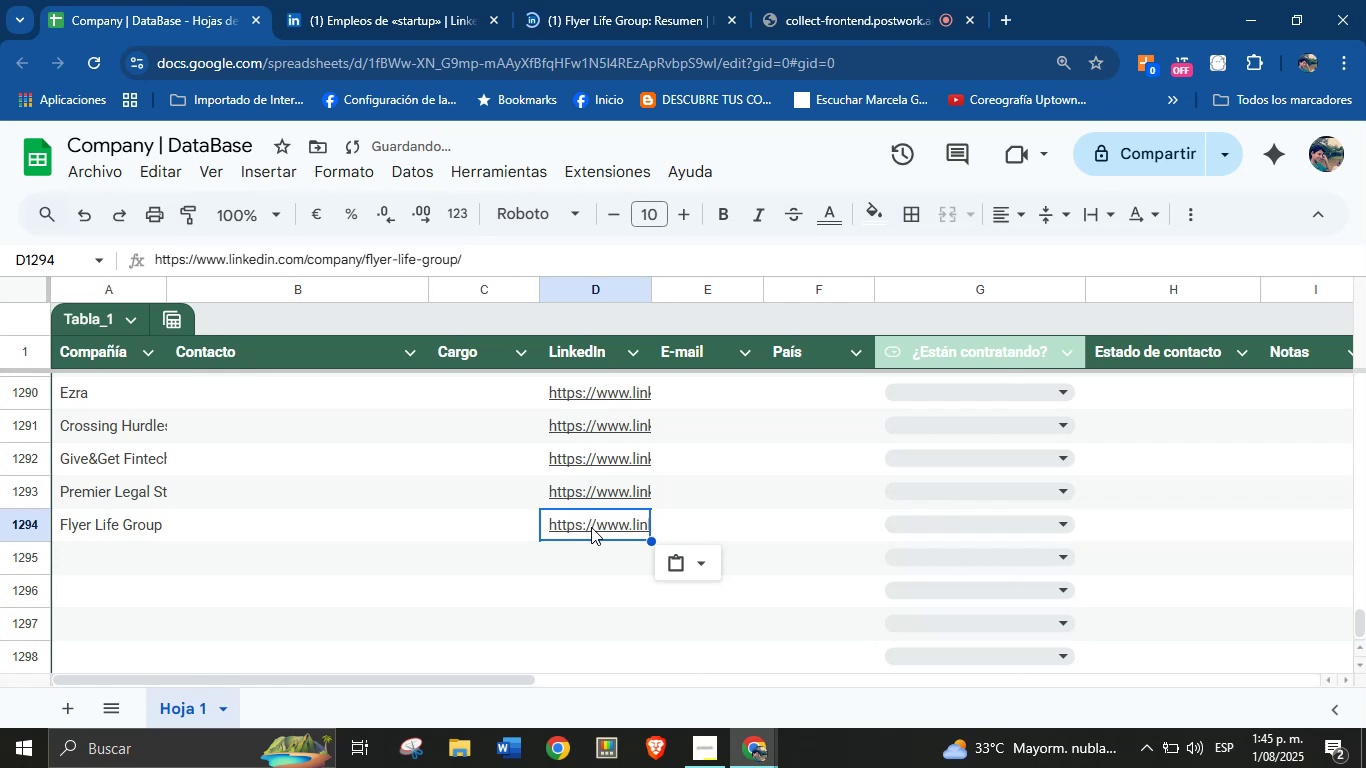 
mouse_move([152, 542])
 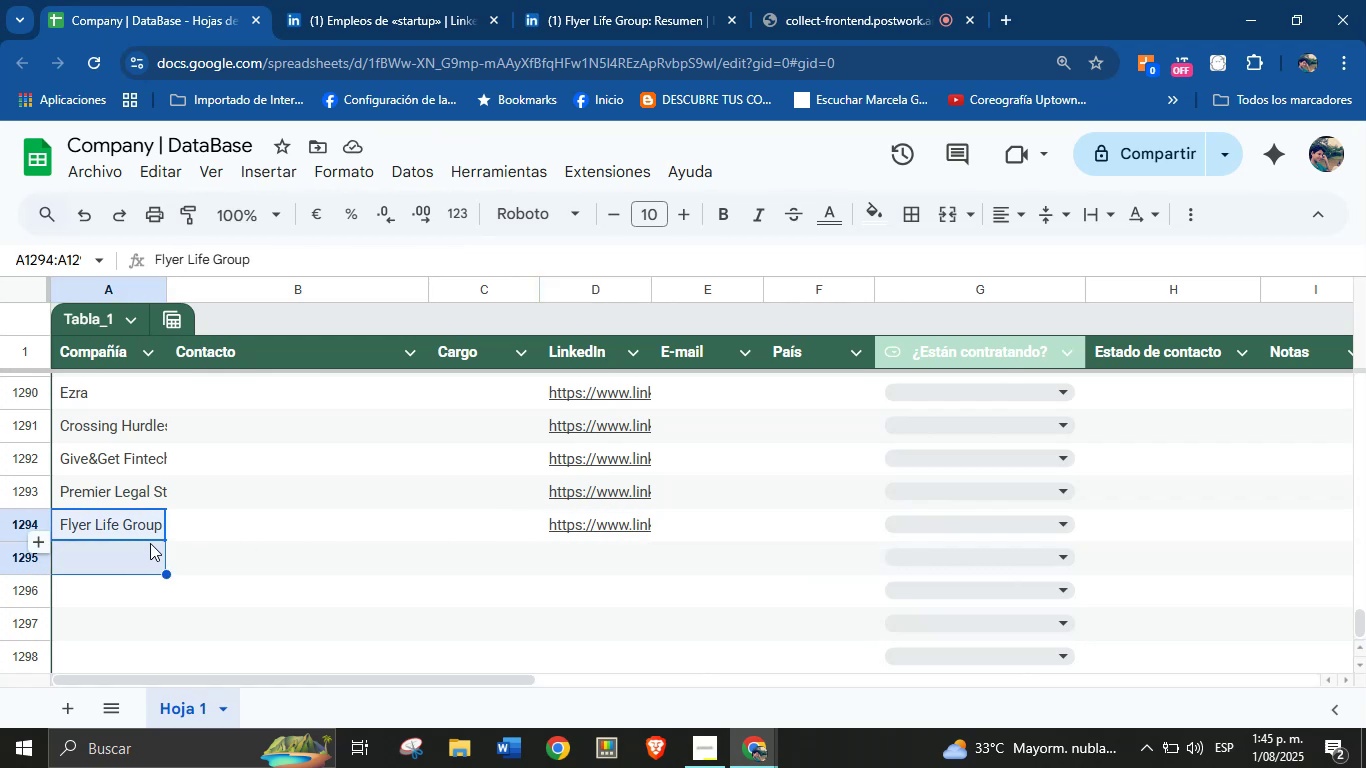 
left_click([140, 547])
 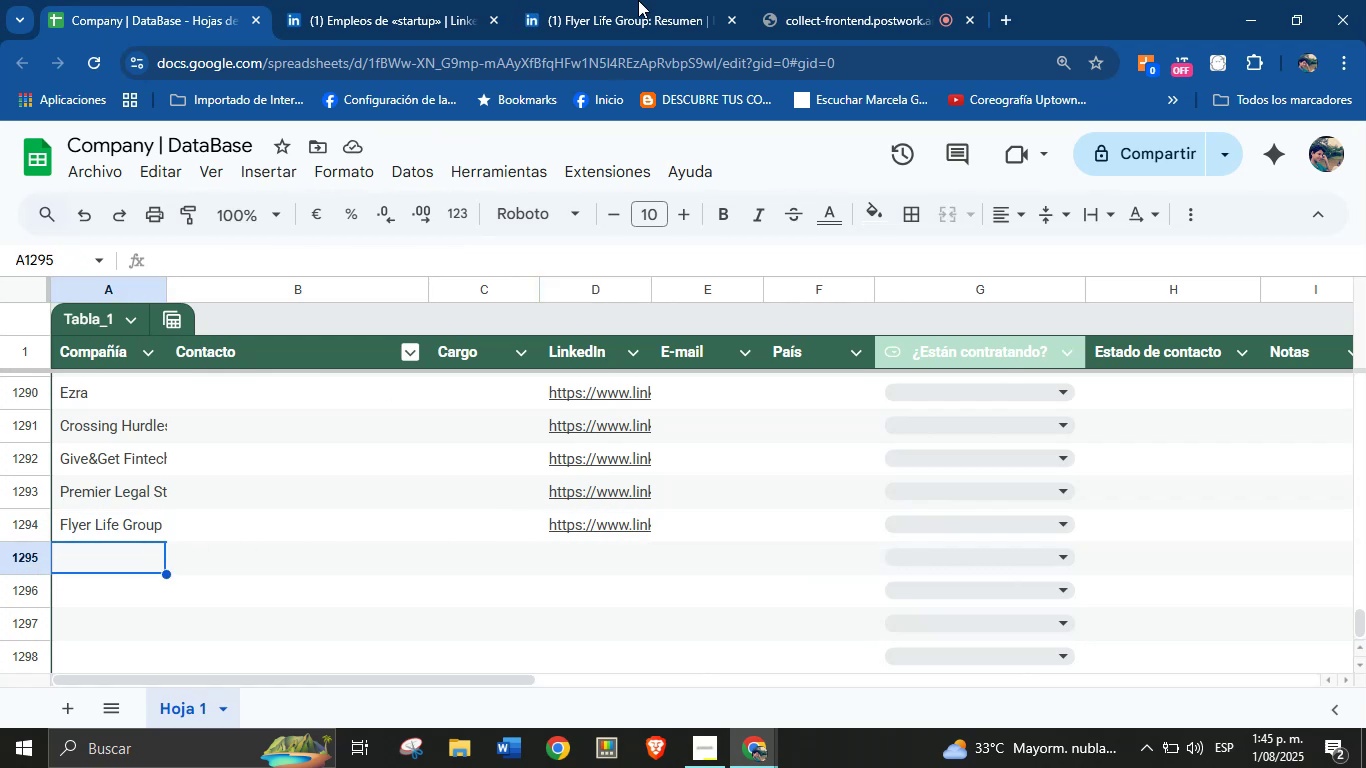 
left_click([689, 0])
 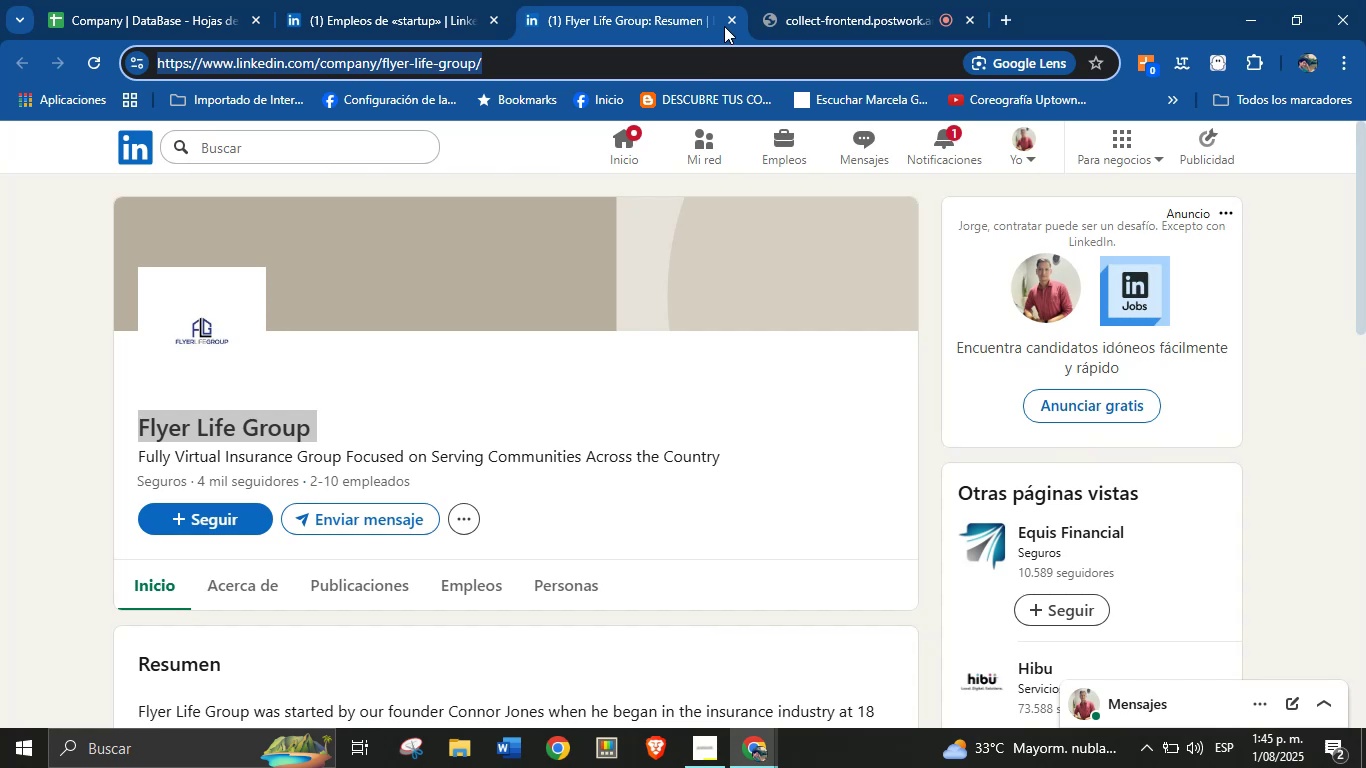 
left_click([724, 26])
 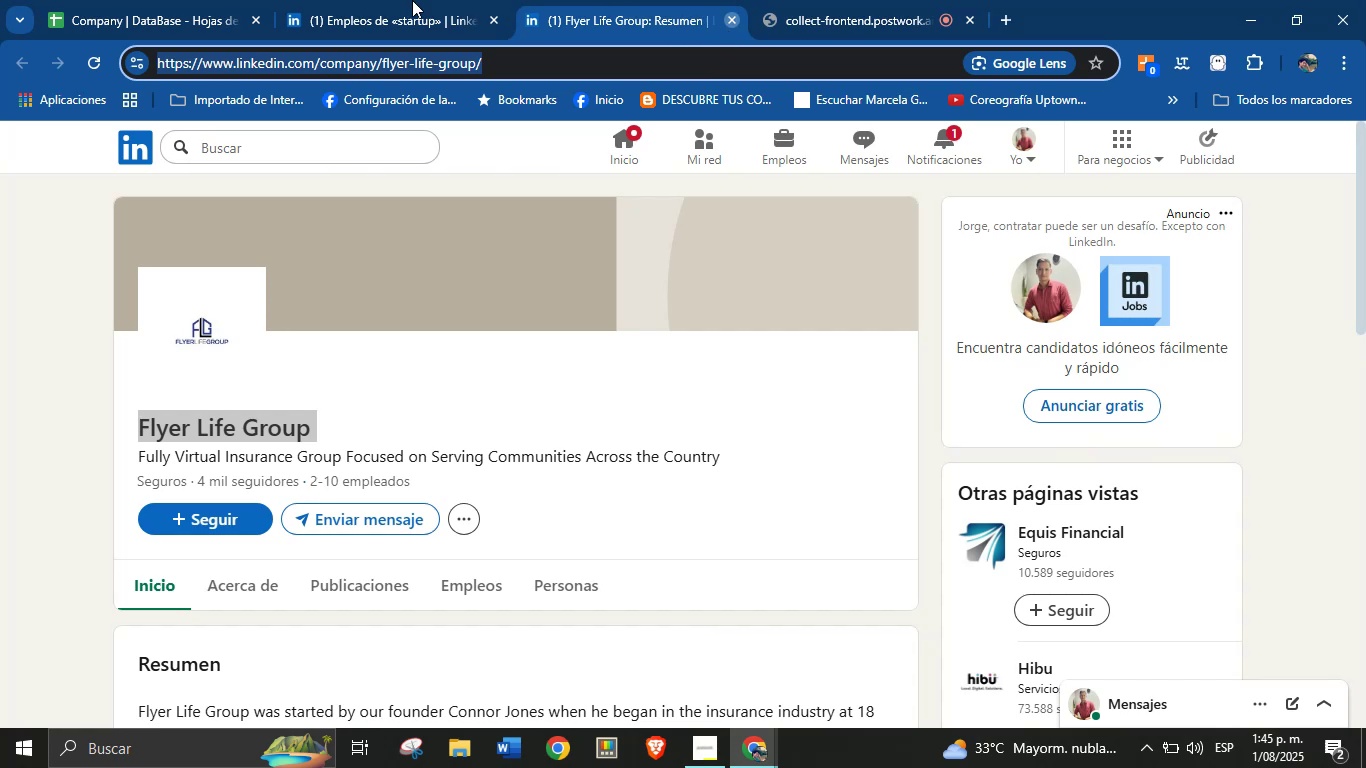 
left_click([402, 0])
 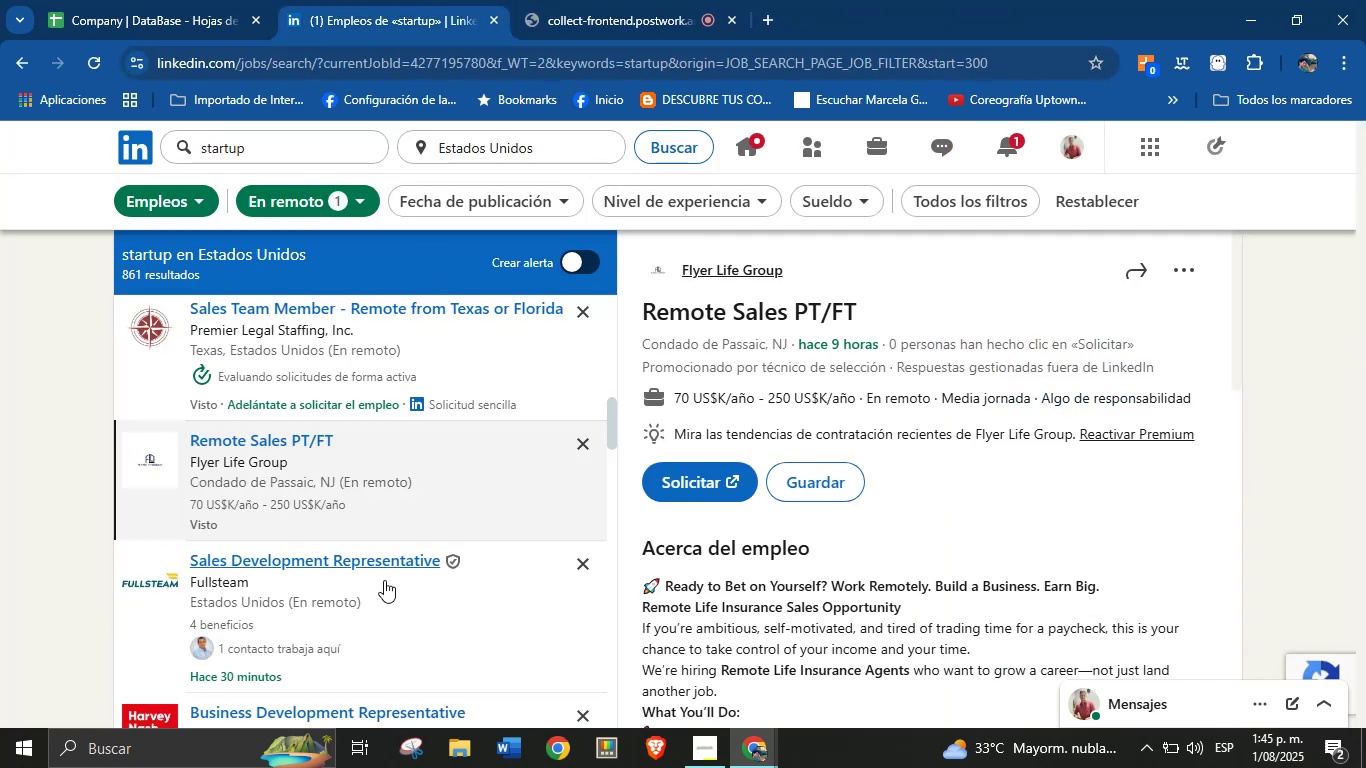 
scroll: coordinate [347, 574], scroll_direction: down, amount: 1.0
 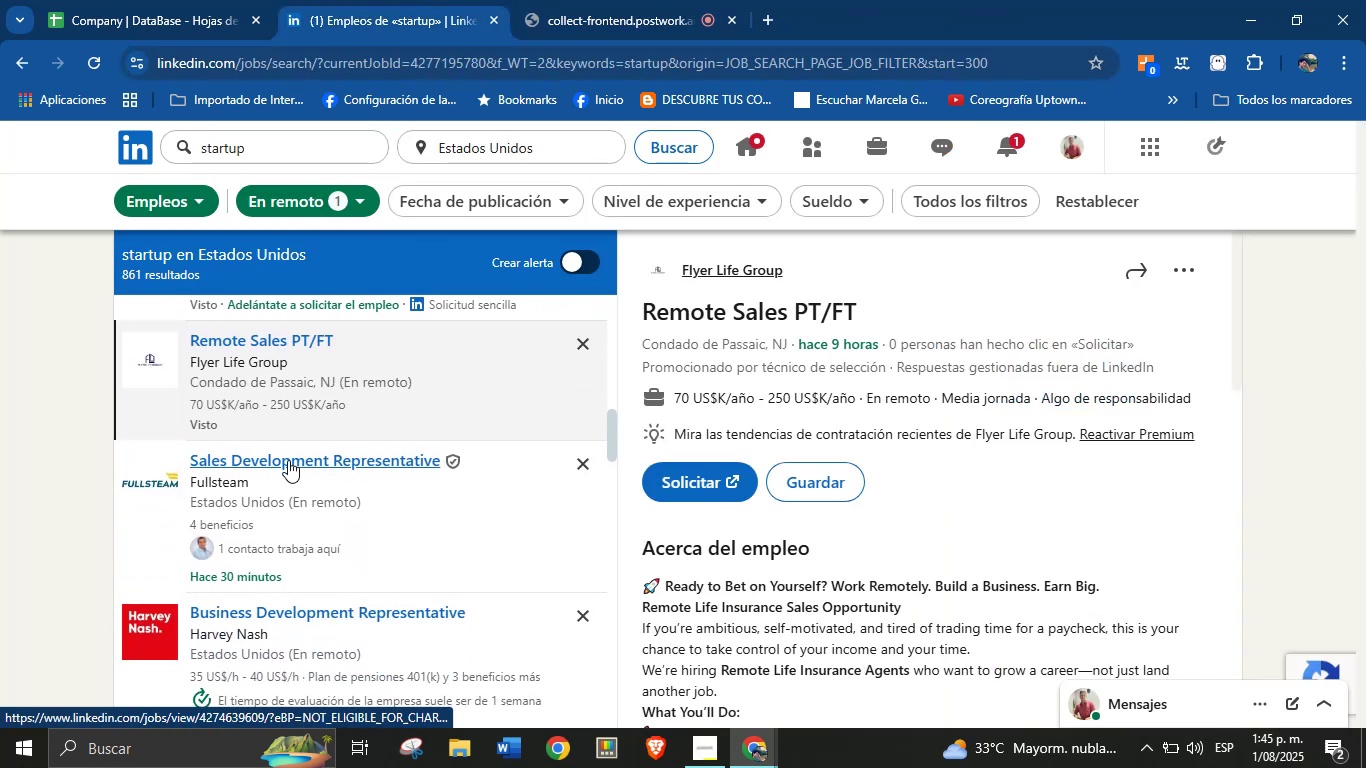 
left_click([288, 460])
 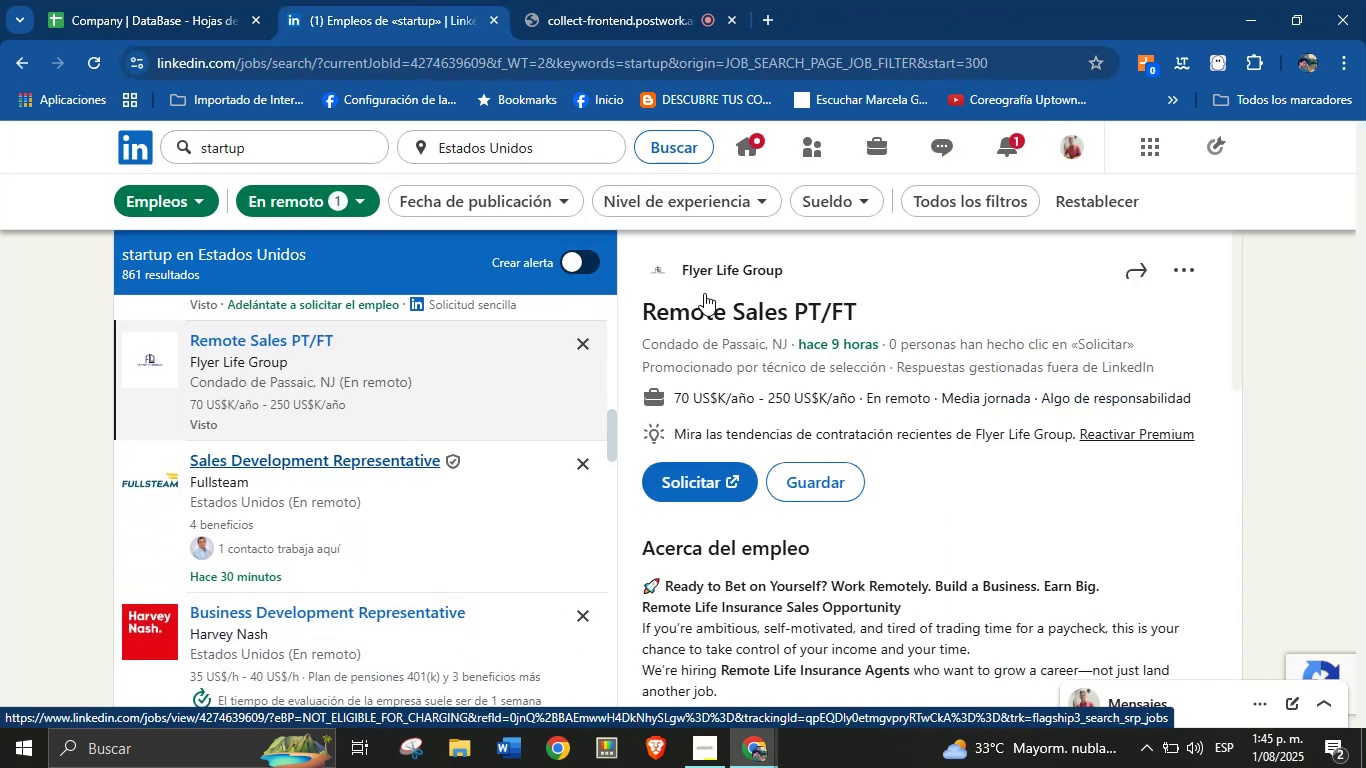 
right_click([713, 273])
 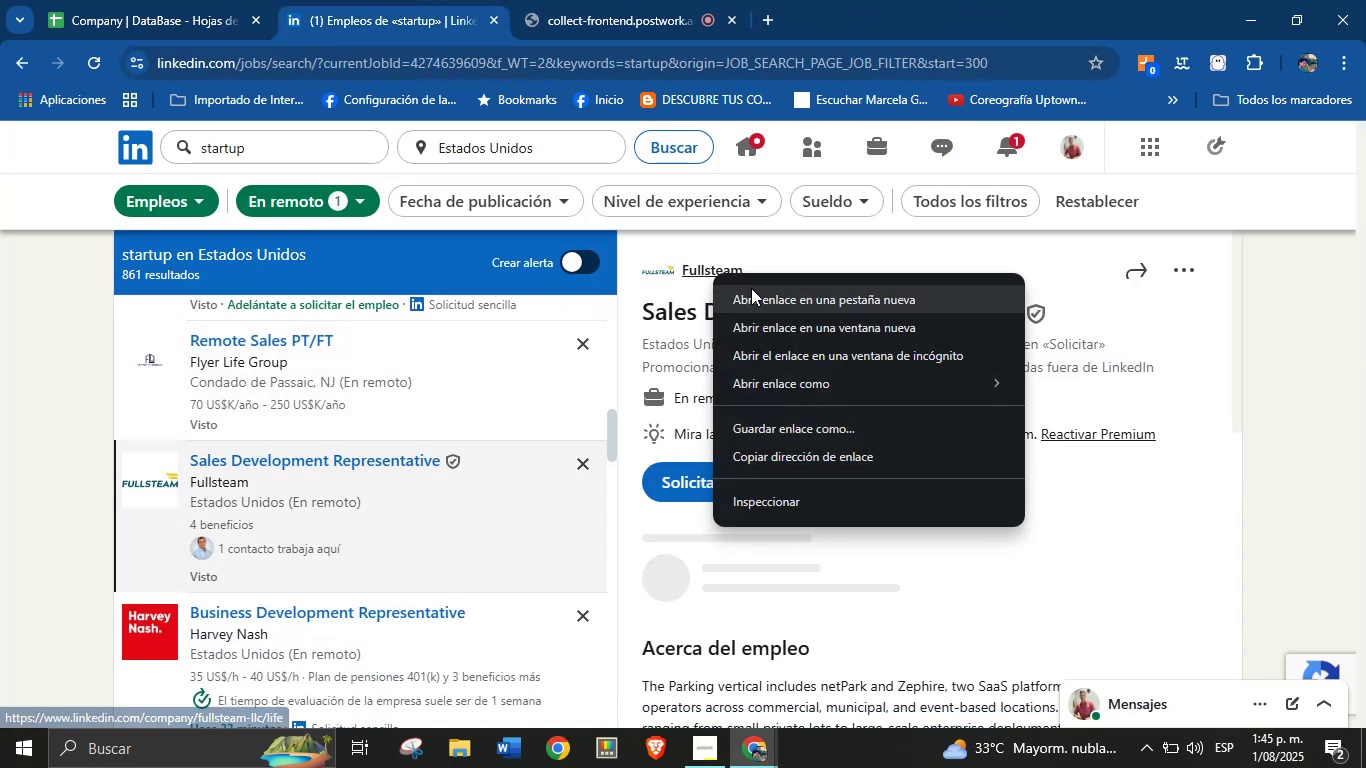 
left_click([751, 288])
 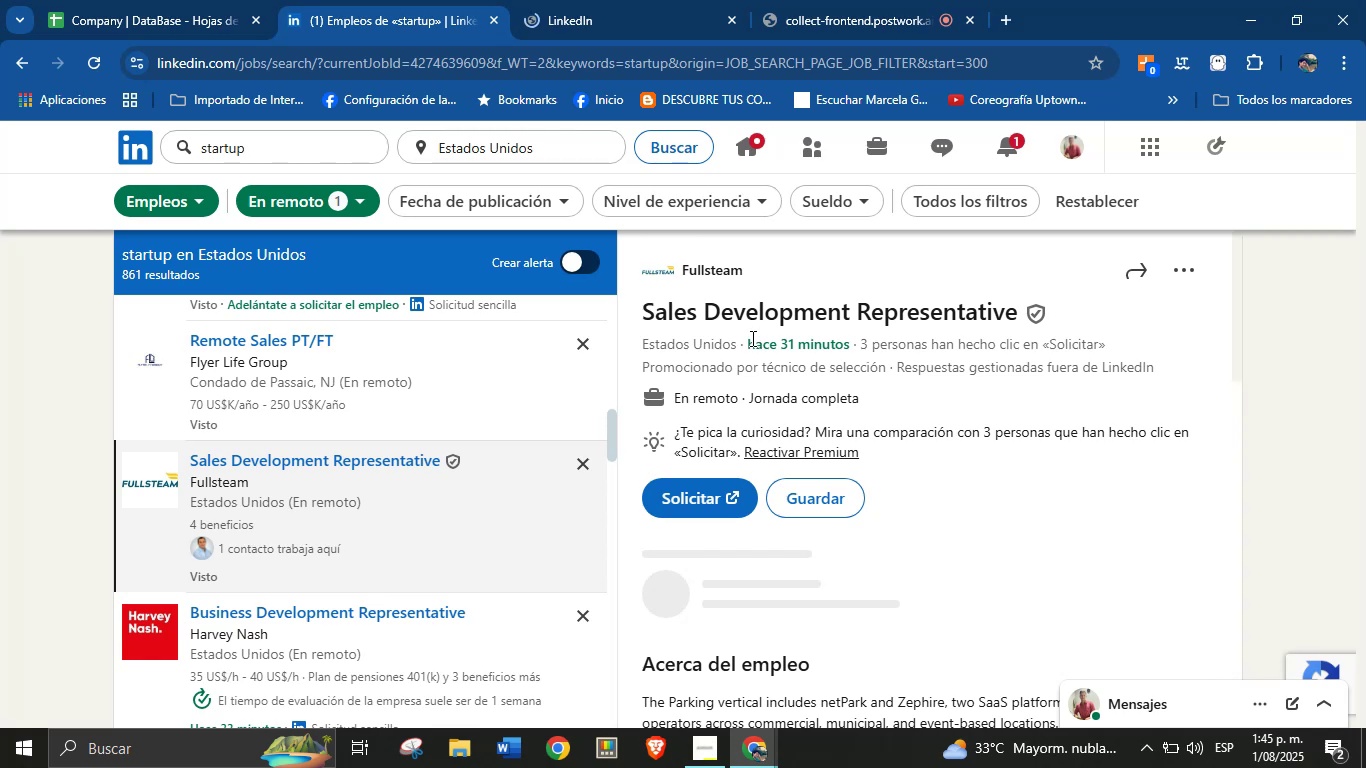 
wait(6.22)
 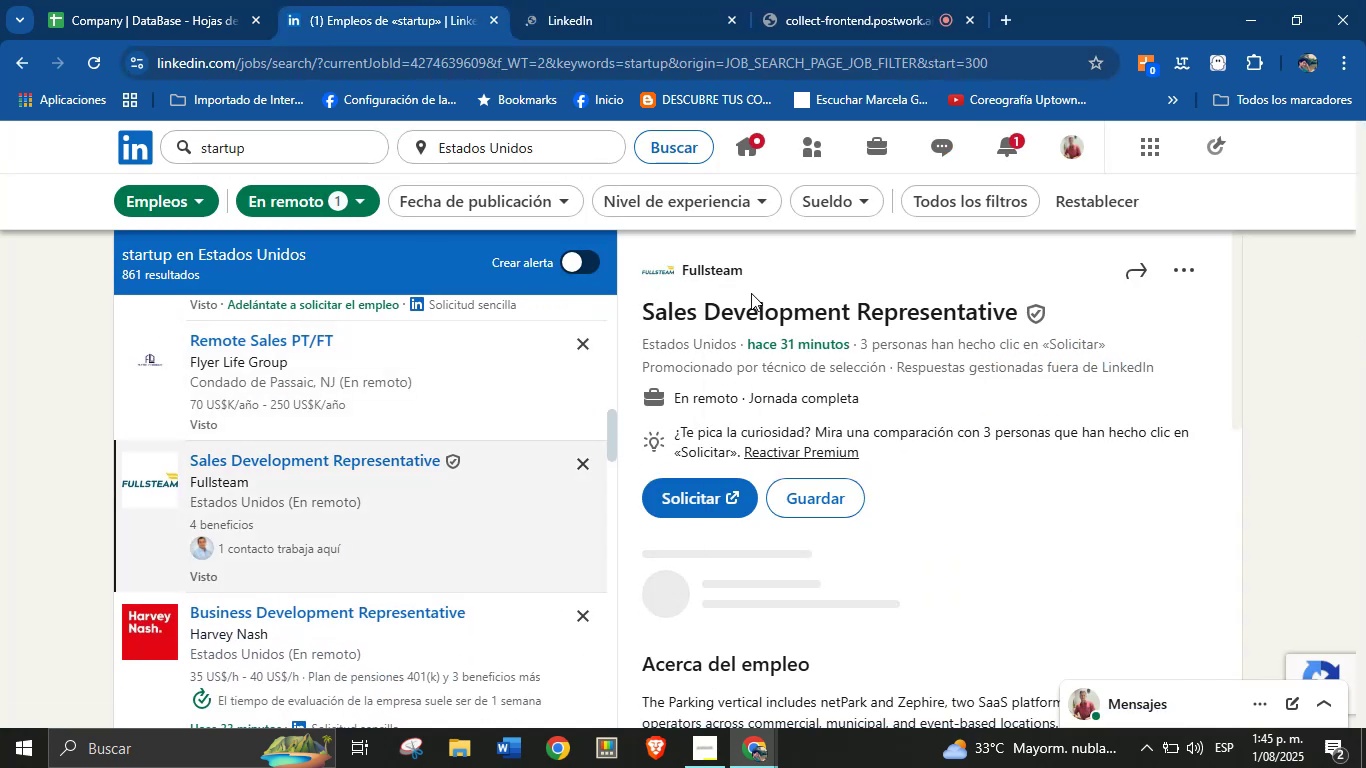 
left_click([579, 0])
 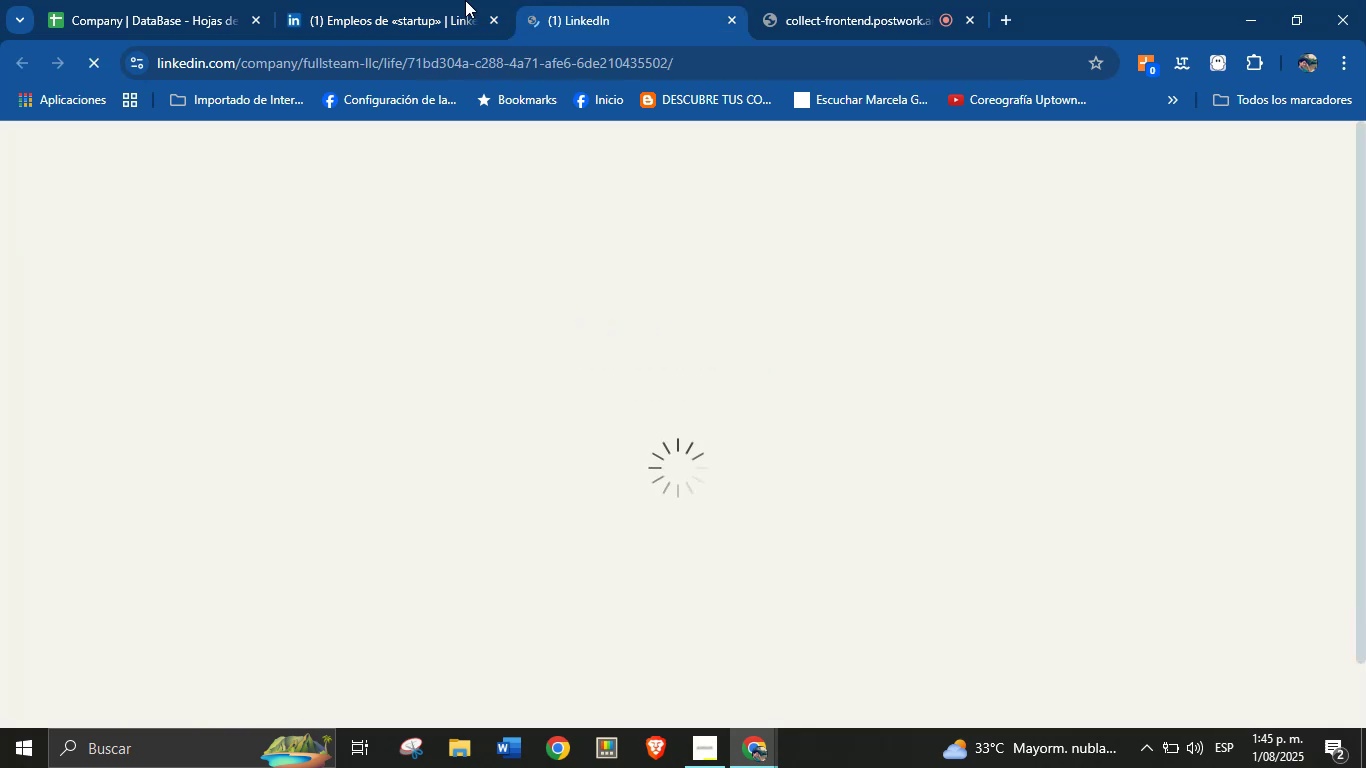 
wait(8.49)
 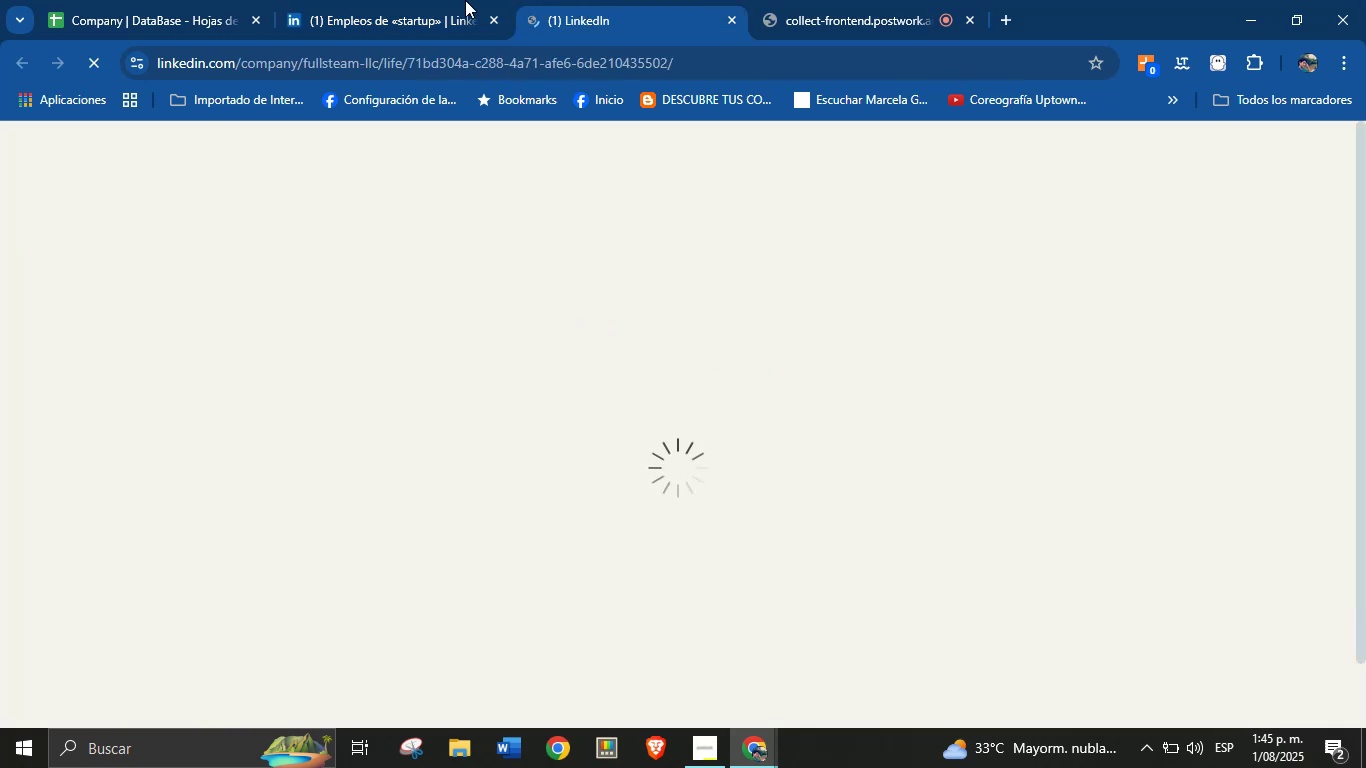 
left_click_drag(start_coordinate=[135, 429], to_coordinate=[233, 427])
 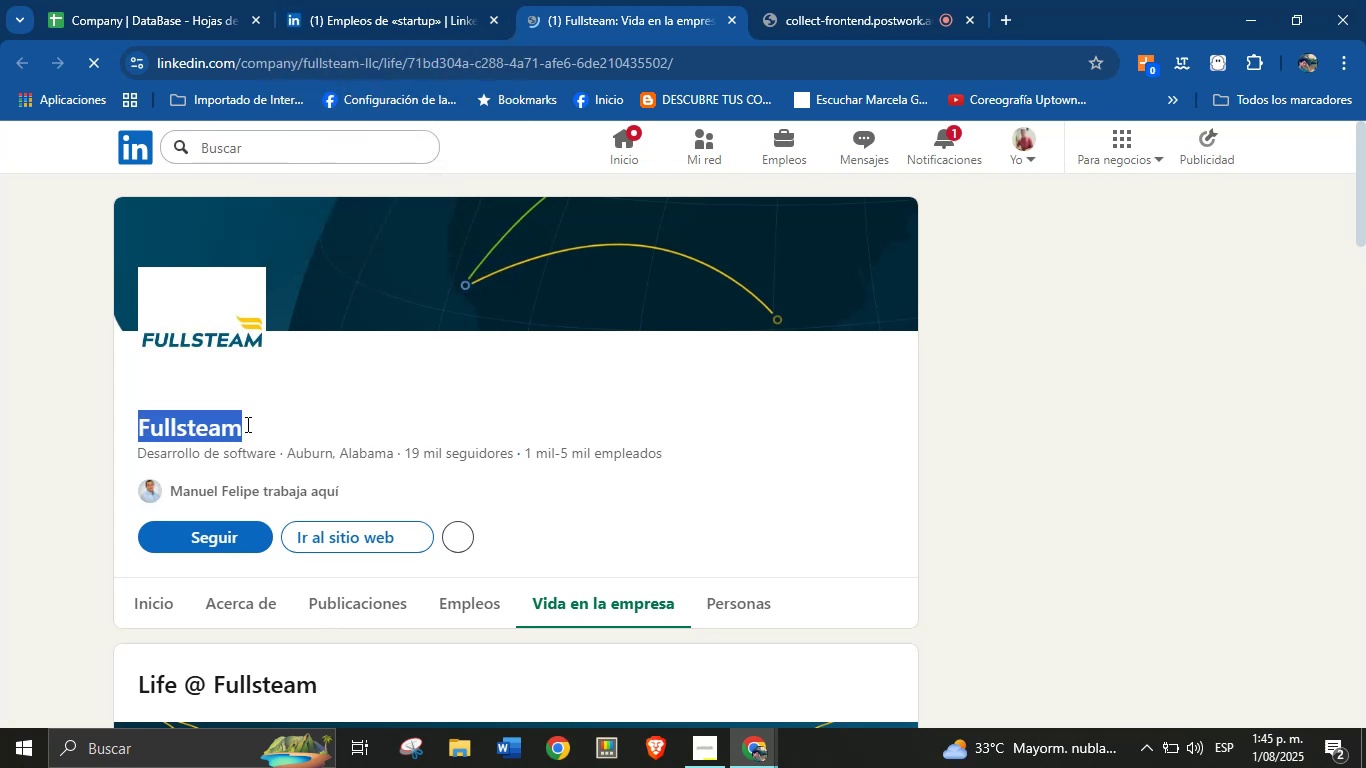 
key(Control+C)
 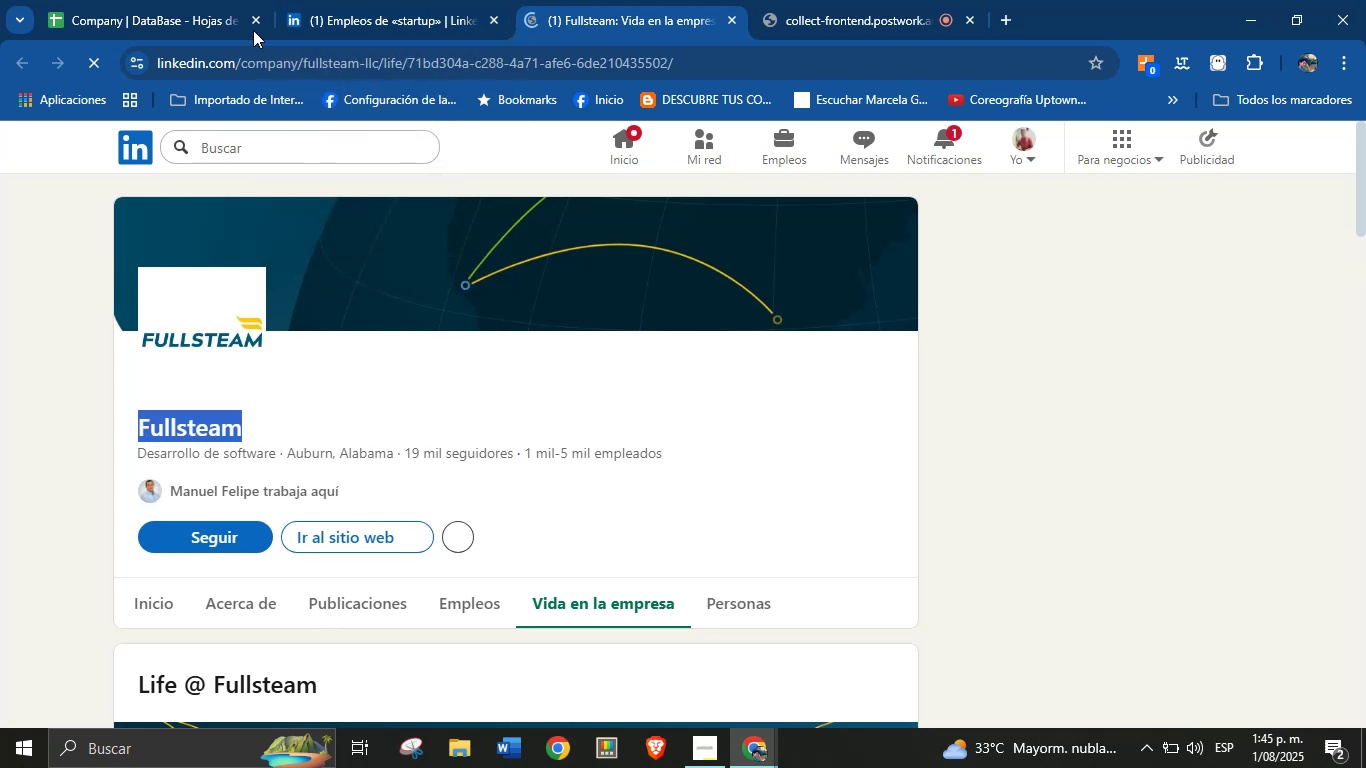 
left_click([196, 0])
 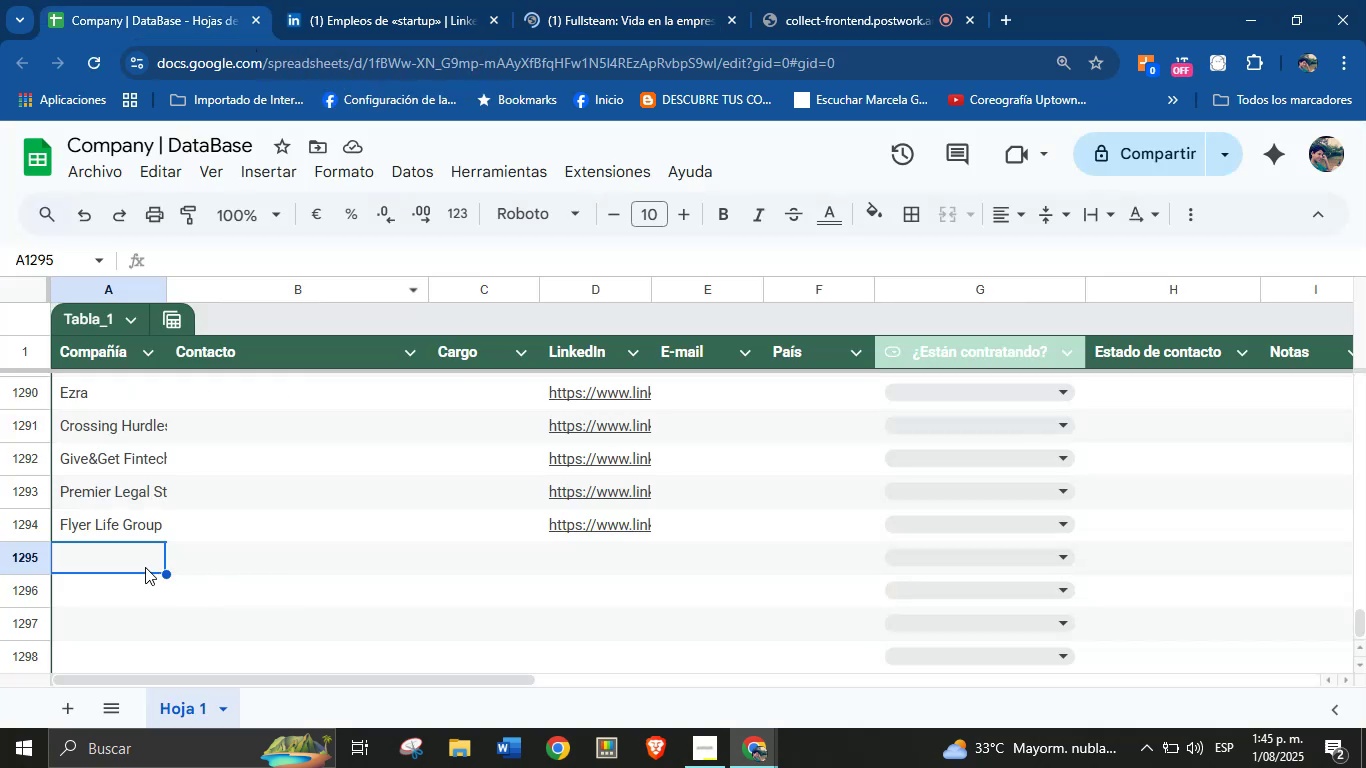 
left_click([129, 561])
 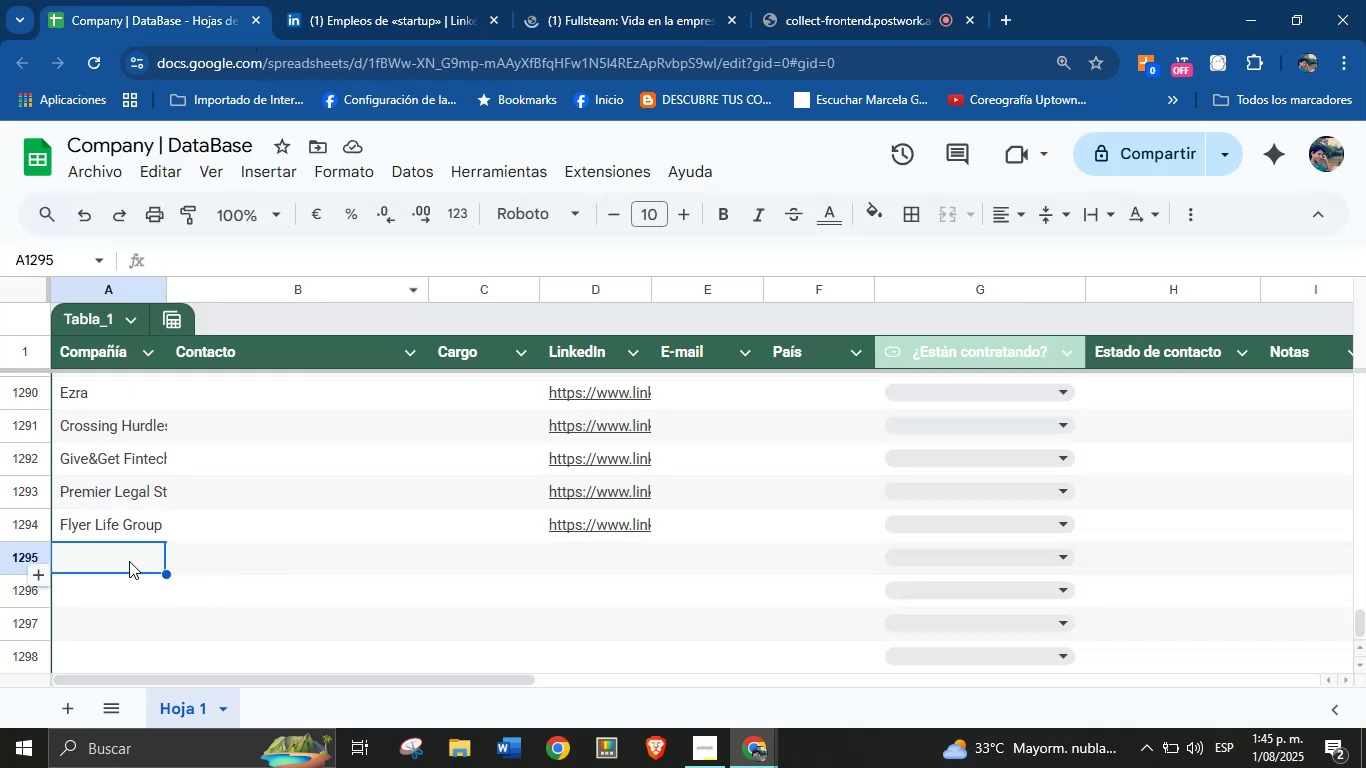 
key(Control+V)
 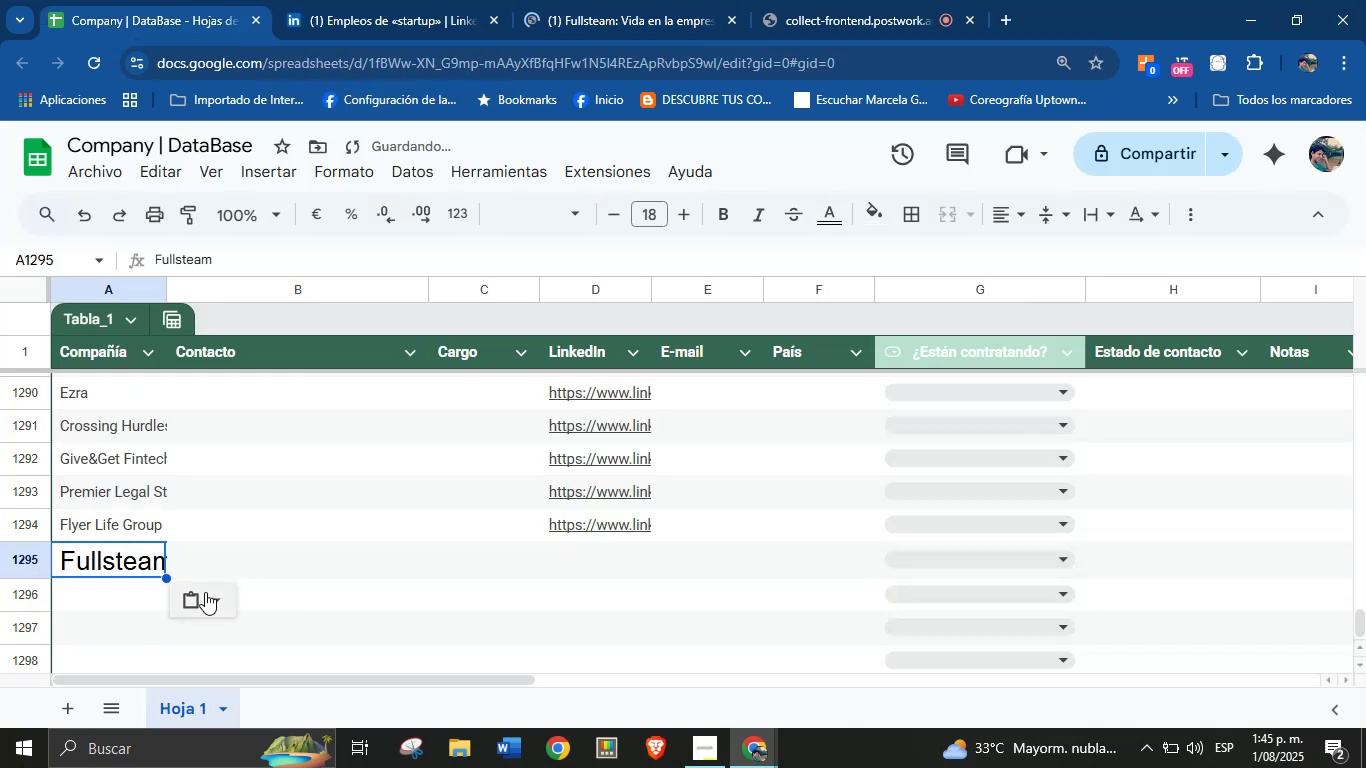 
left_click([218, 602])
 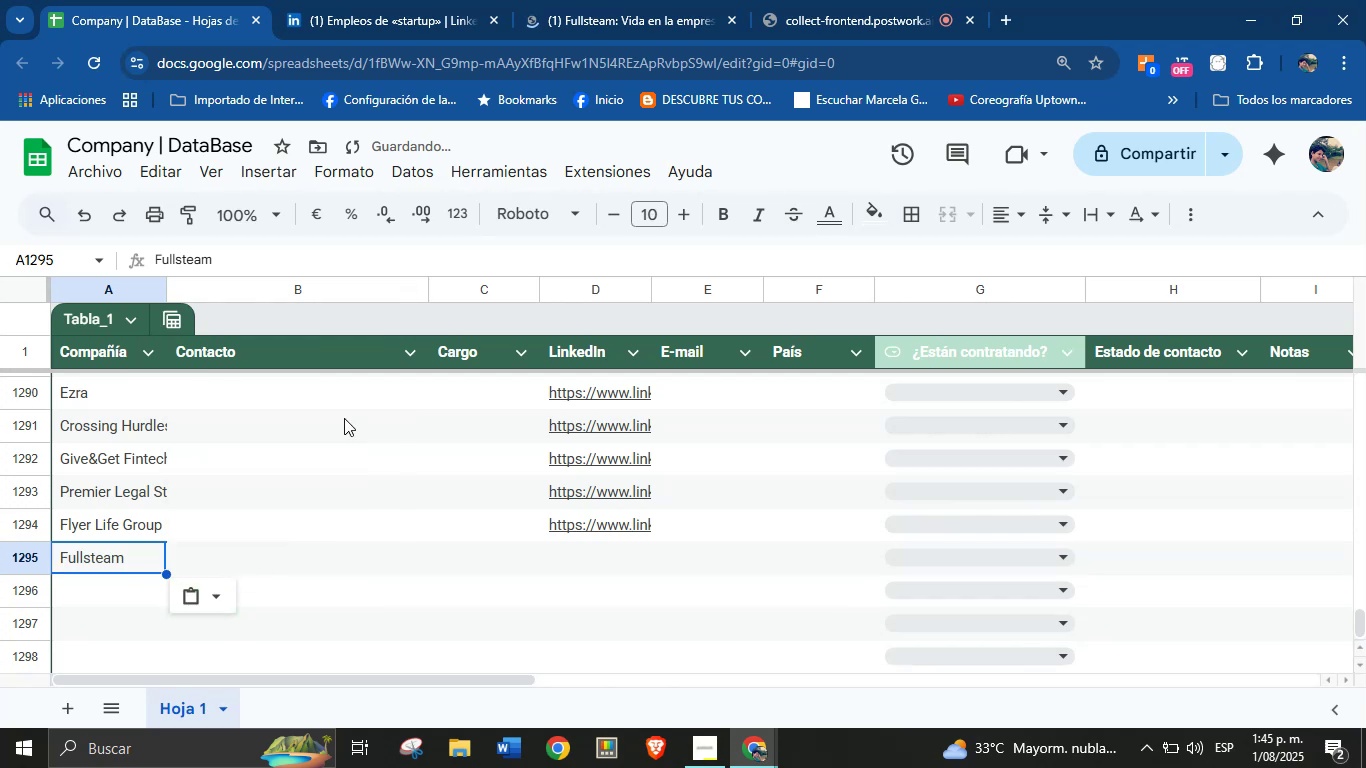 
left_click([648, 0])
 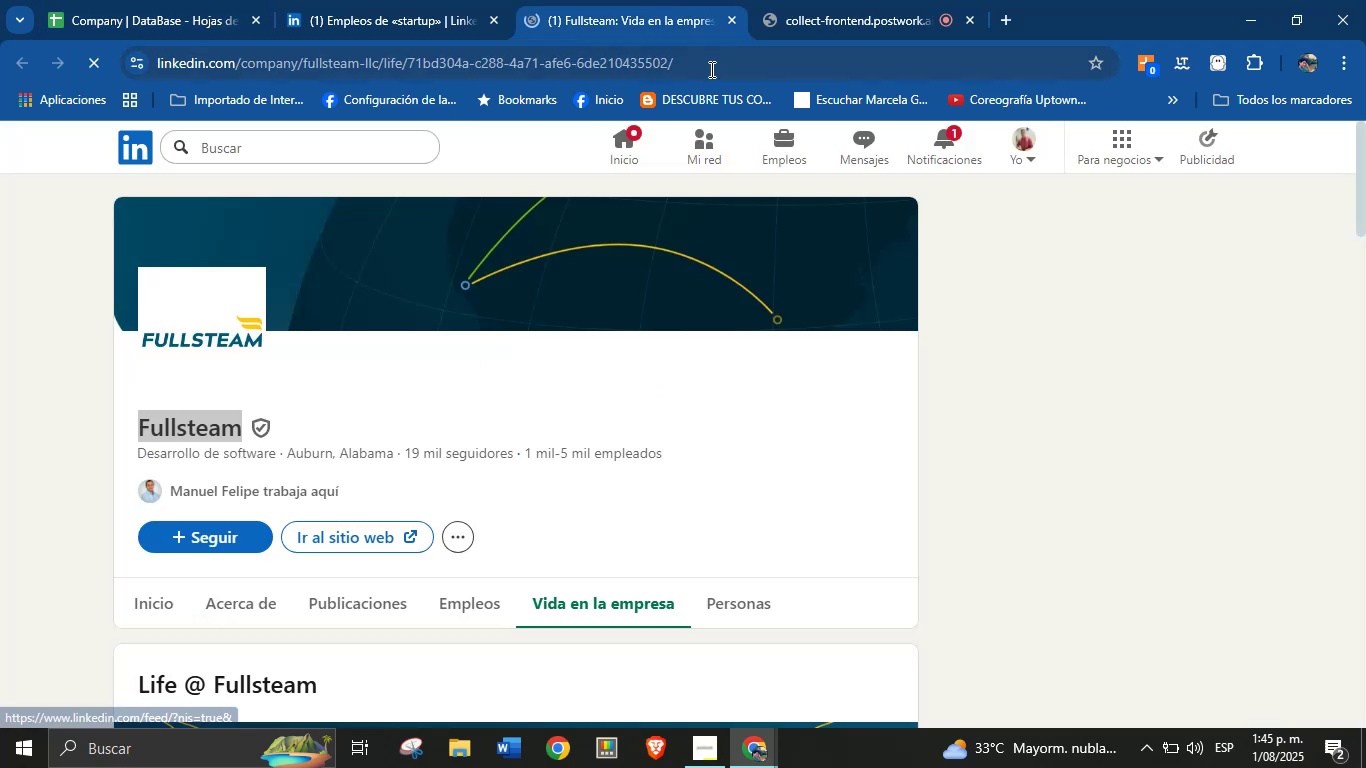 
double_click([711, 68])
 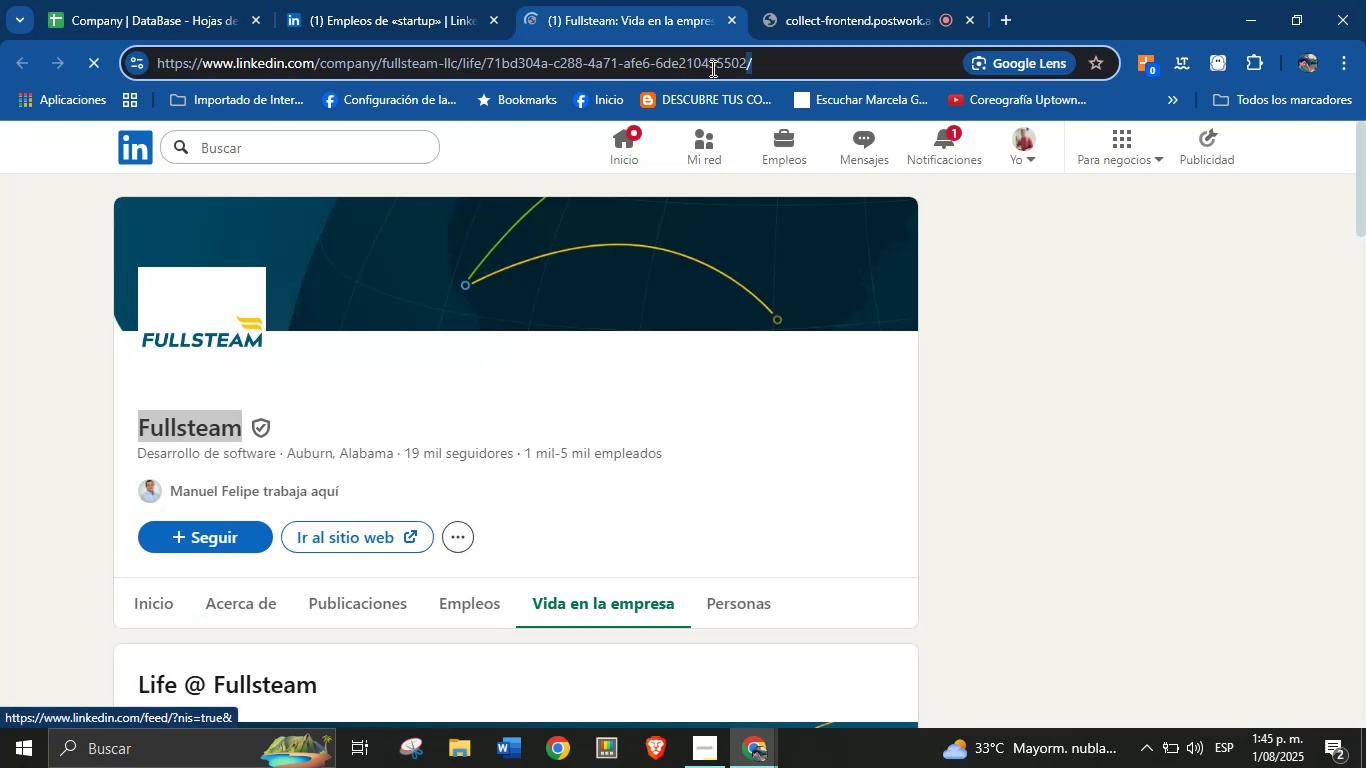 
triple_click([711, 68])
 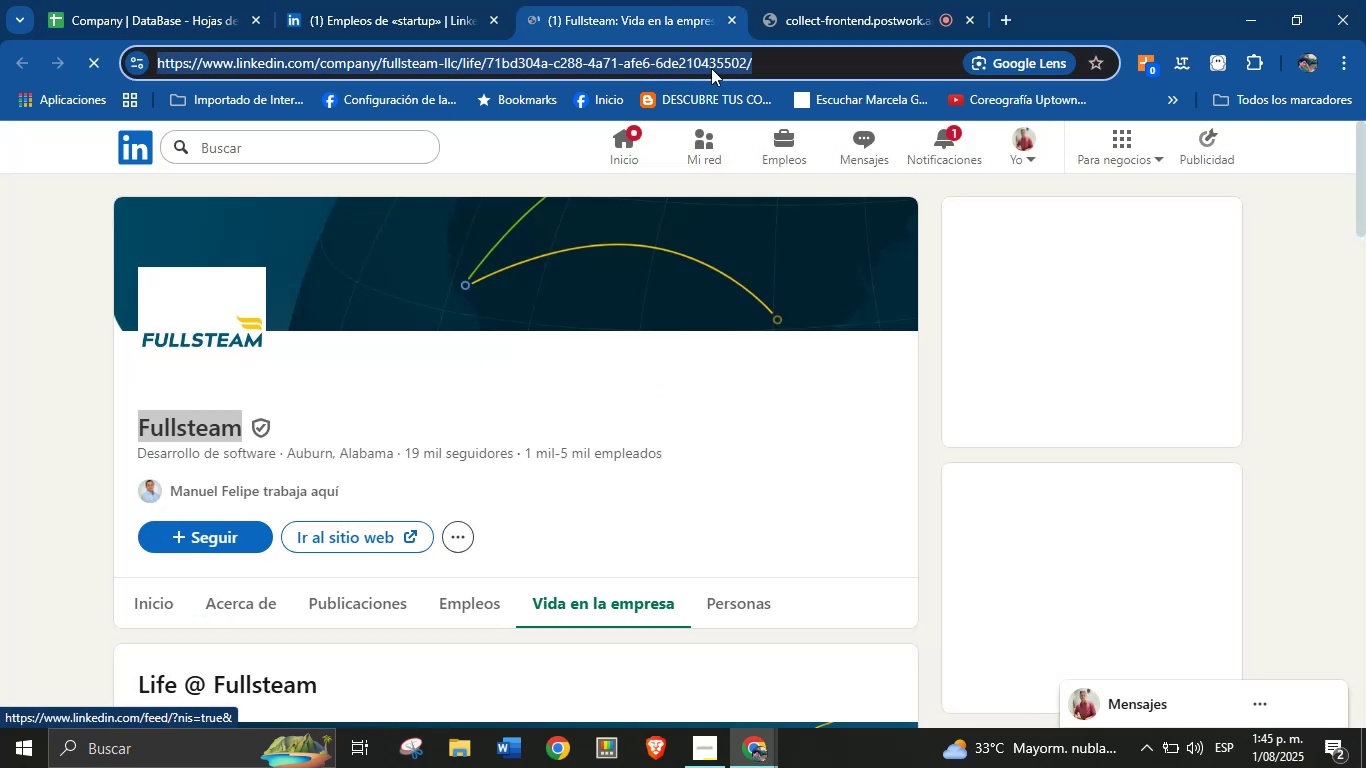 
key(Control+C)
 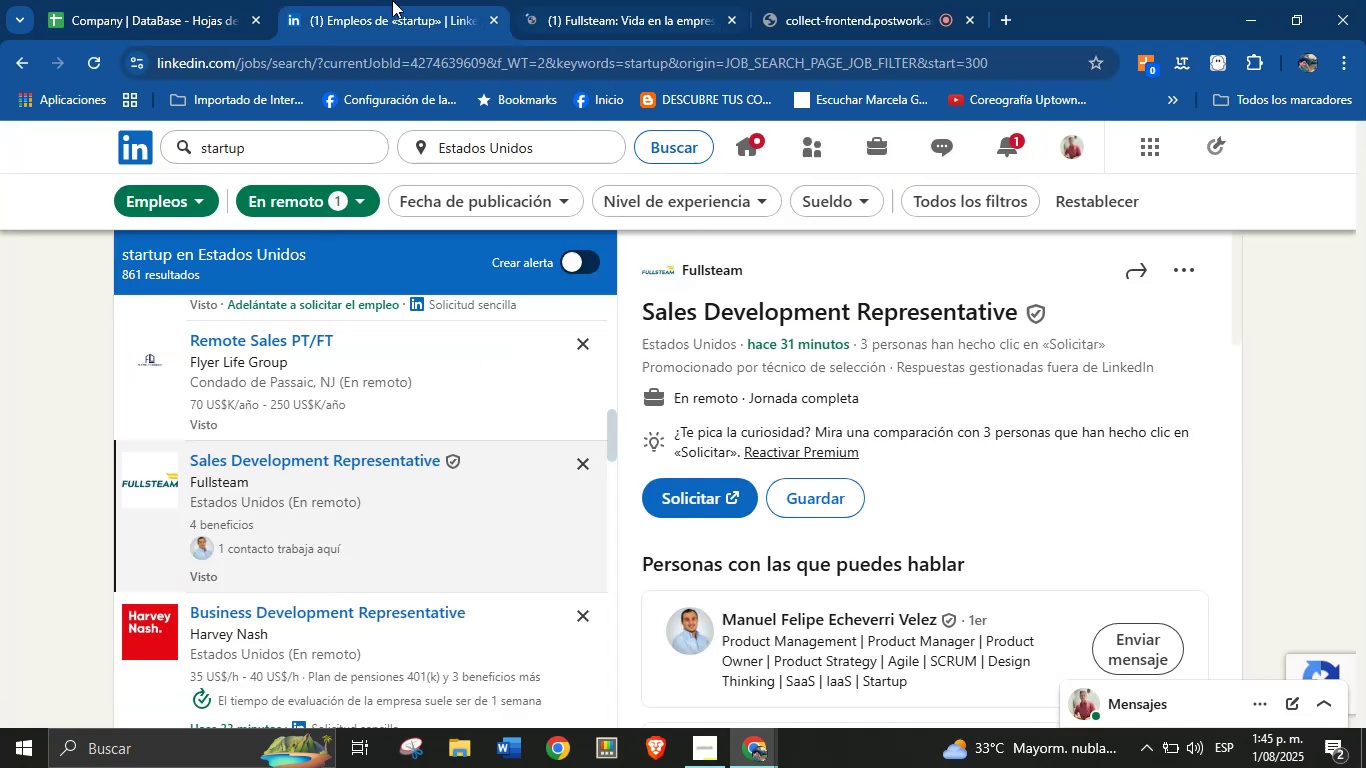 
double_click([201, 0])
 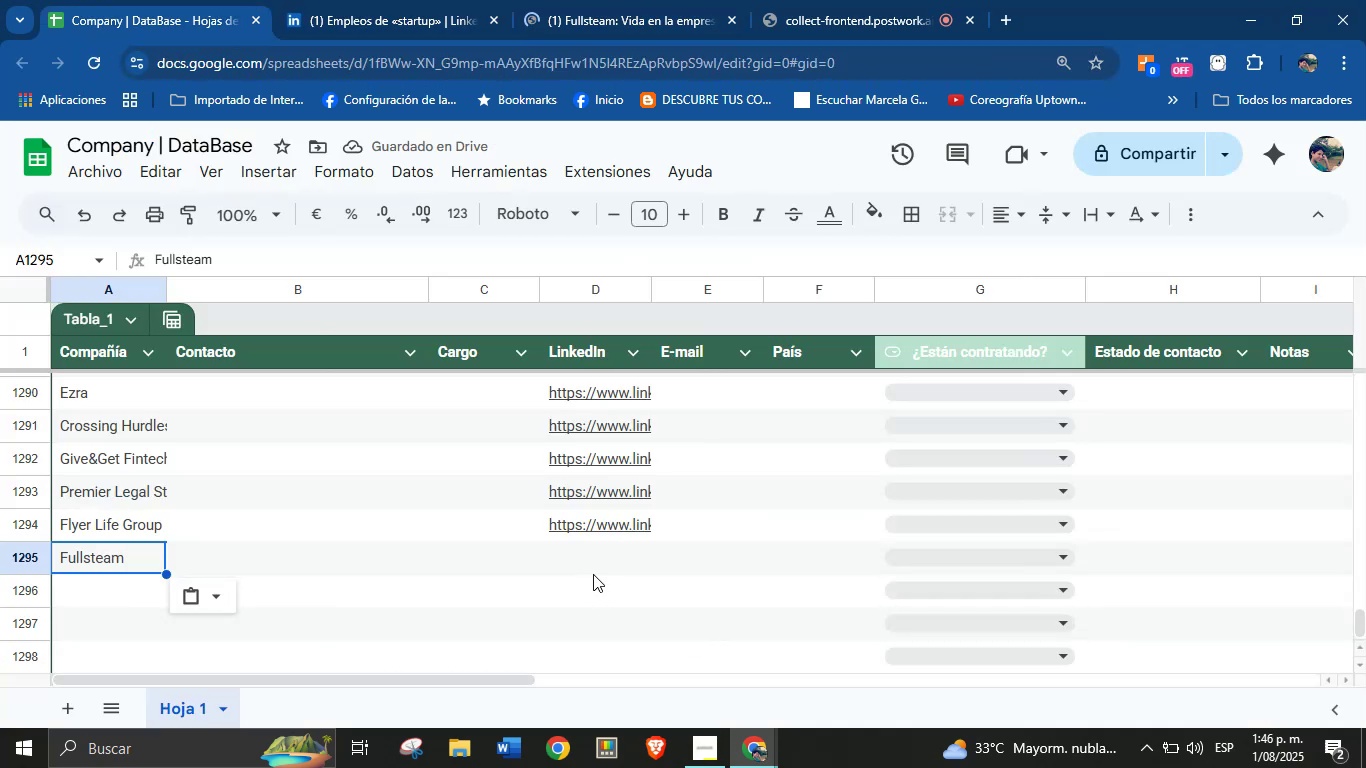 
left_click([589, 562])
 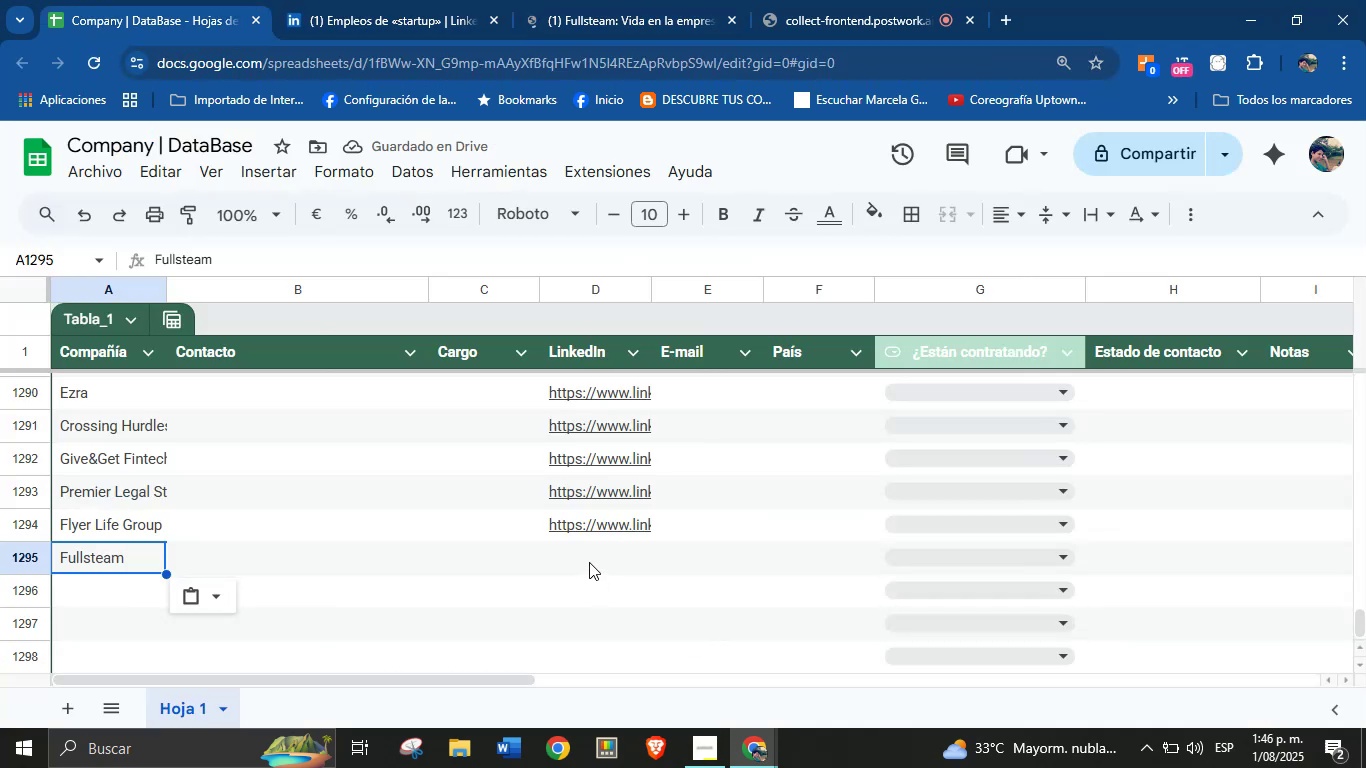 
key(Control+V)
 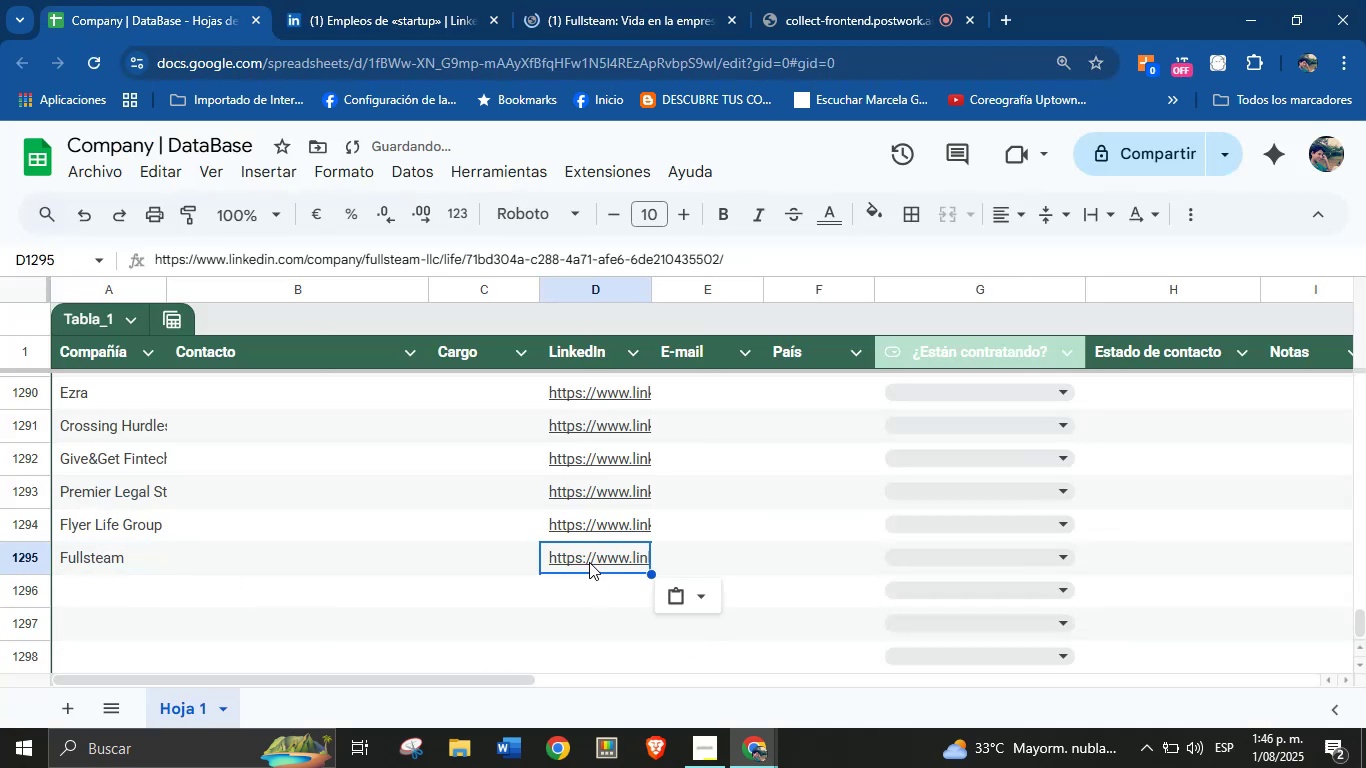 
scroll: coordinate [589, 562], scroll_direction: down, amount: 2.0
 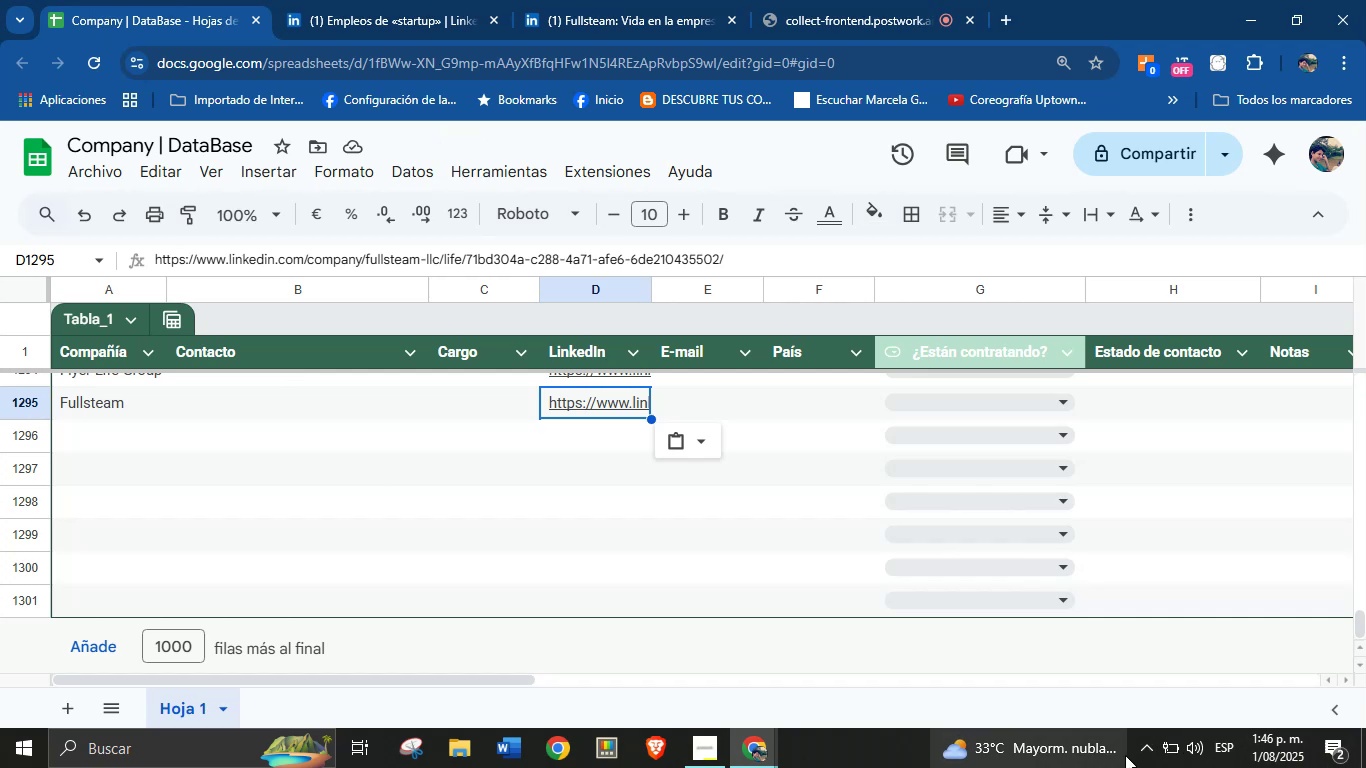 
wait(11.95)
 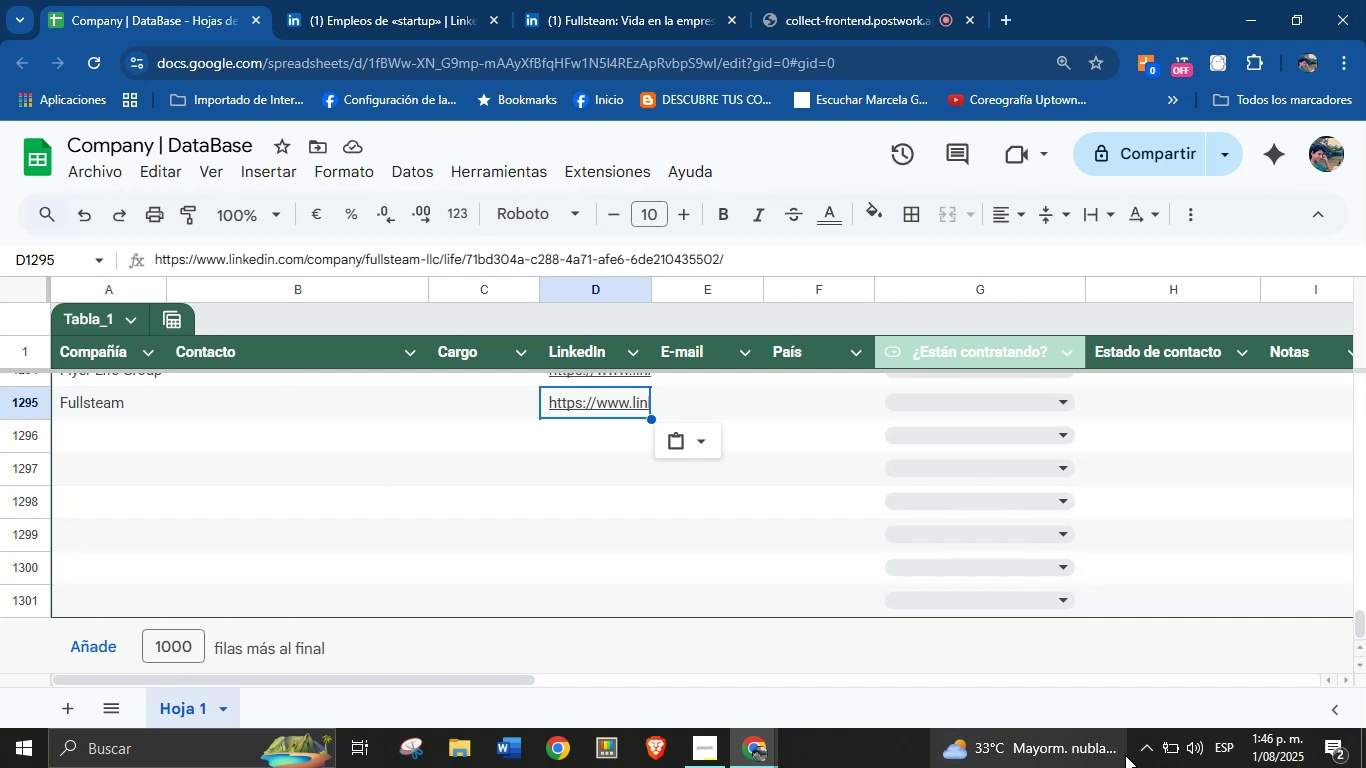 
left_click([73, 595])
 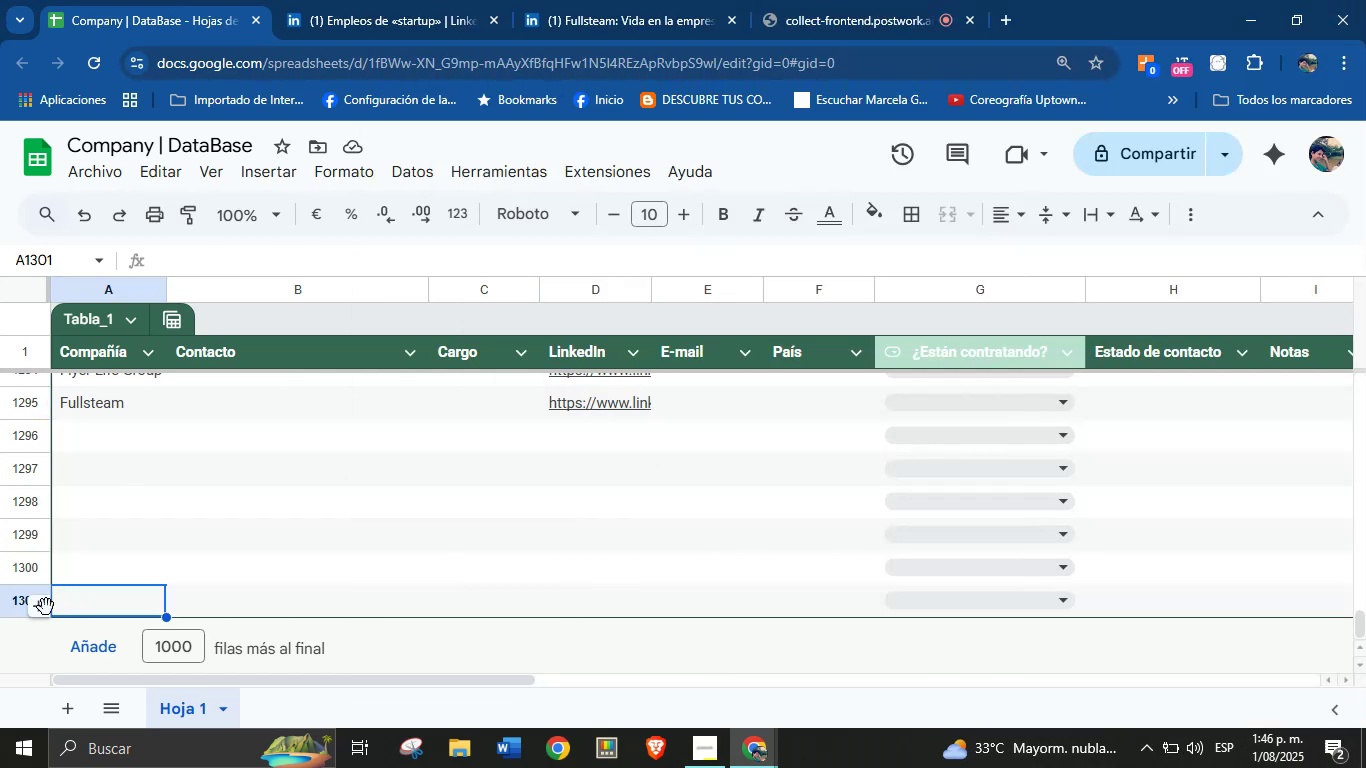 
left_click([41, 608])
 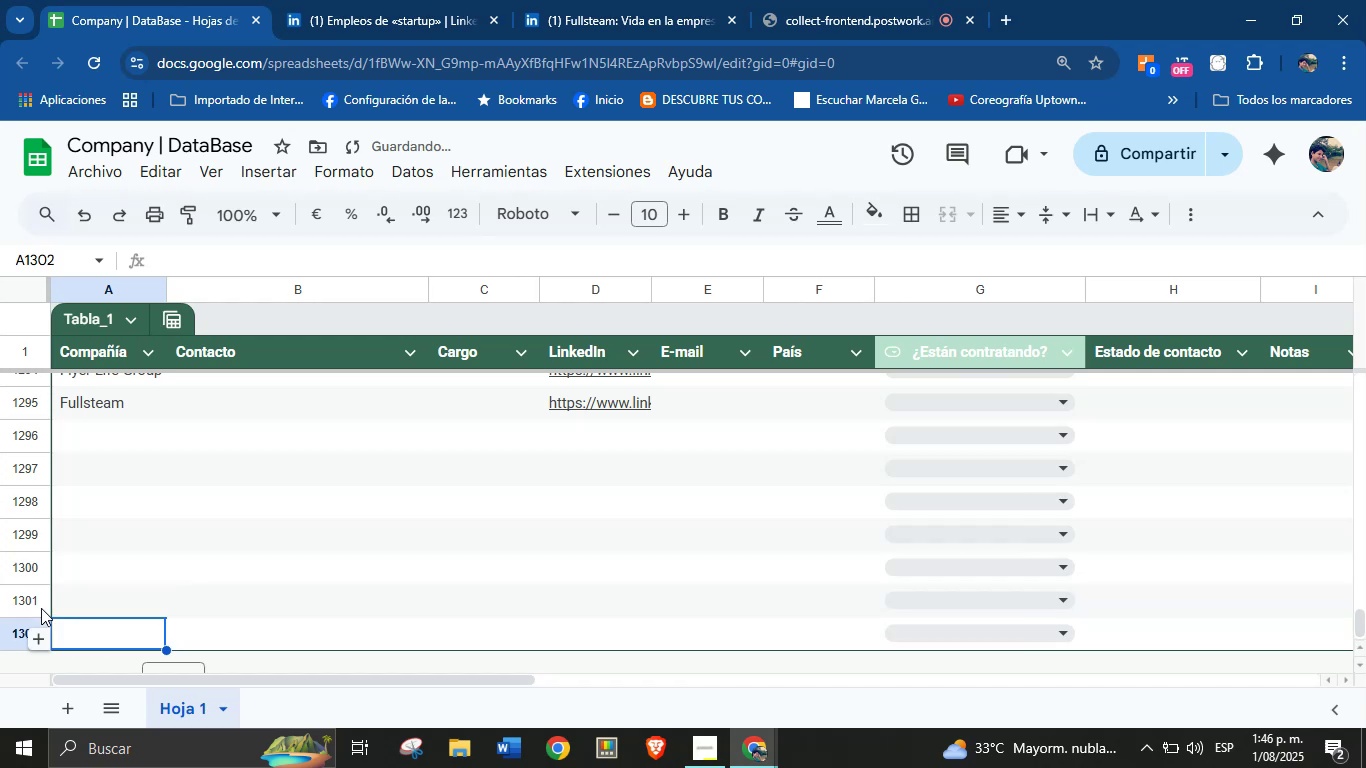 
double_click([40, 633])
 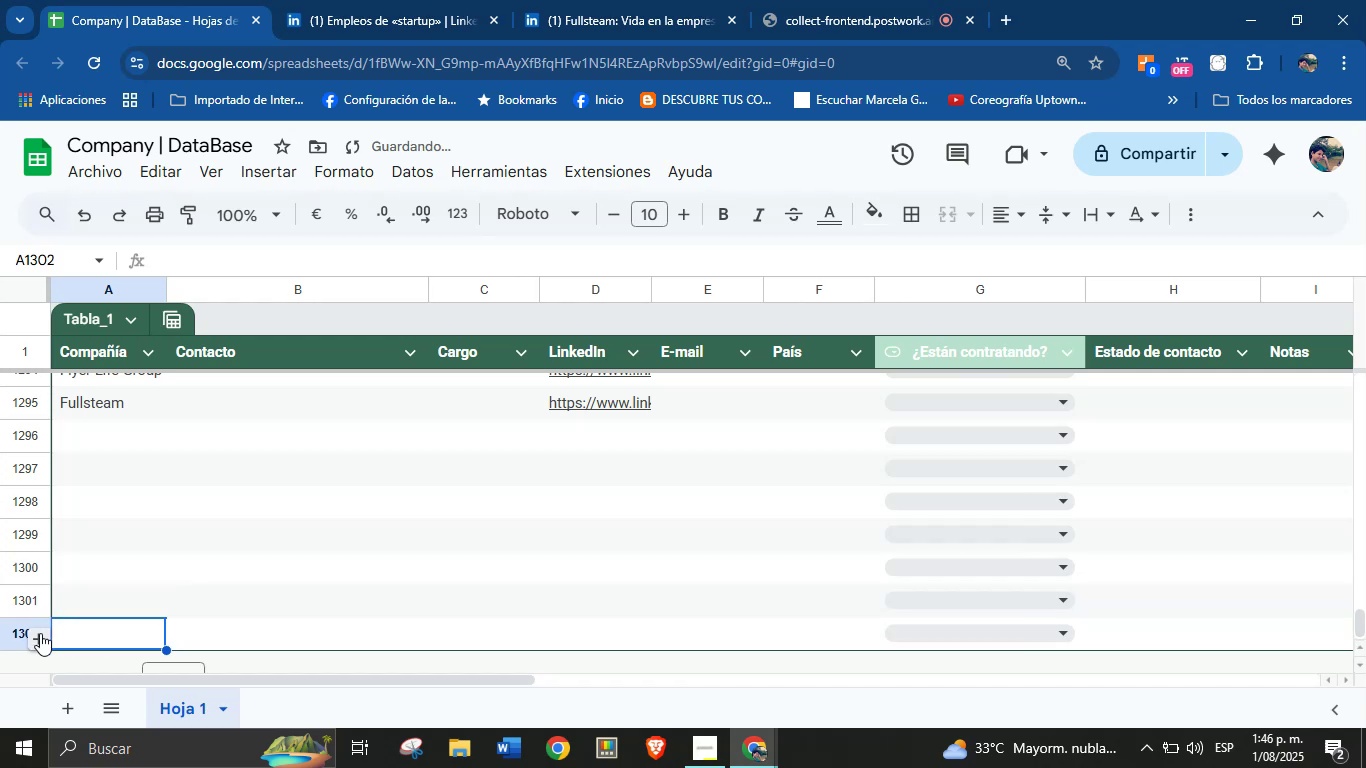 
triple_click([40, 633])
 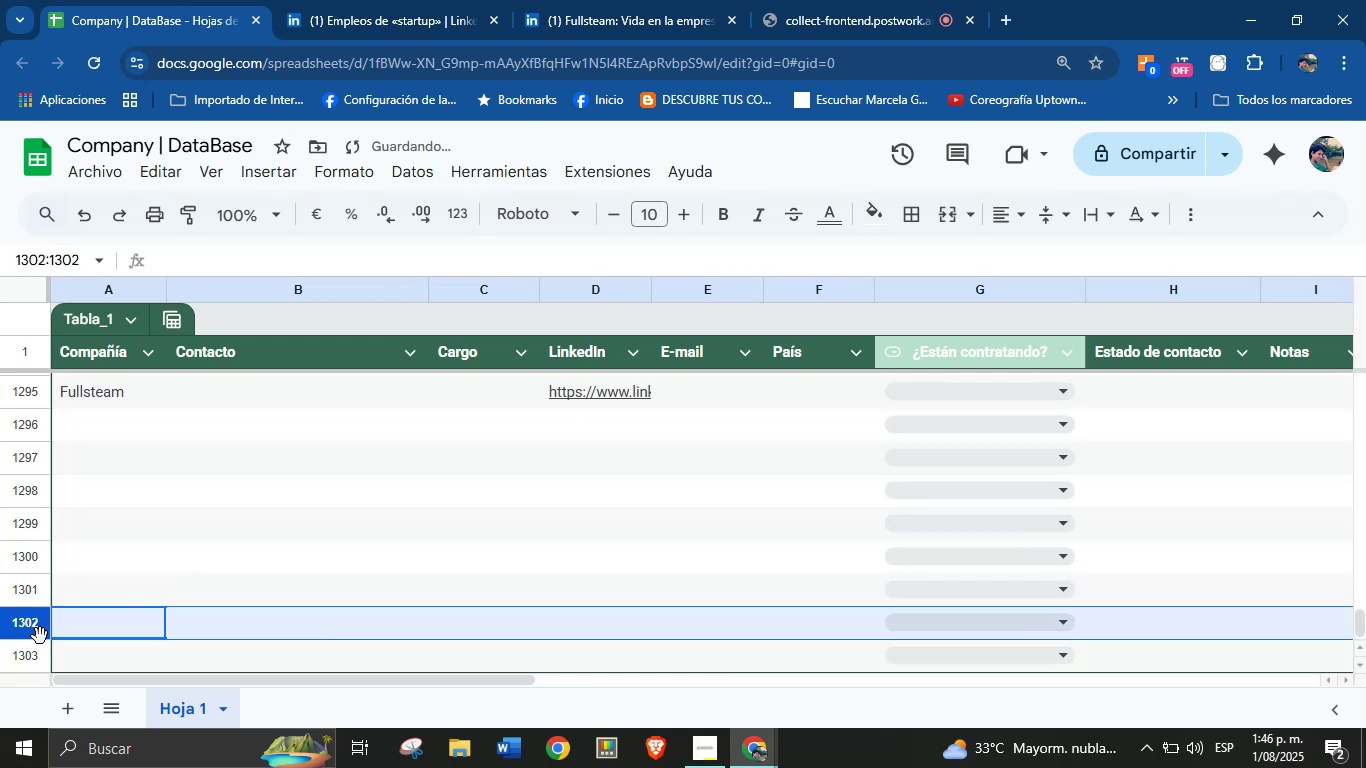 
left_click([72, 657])
 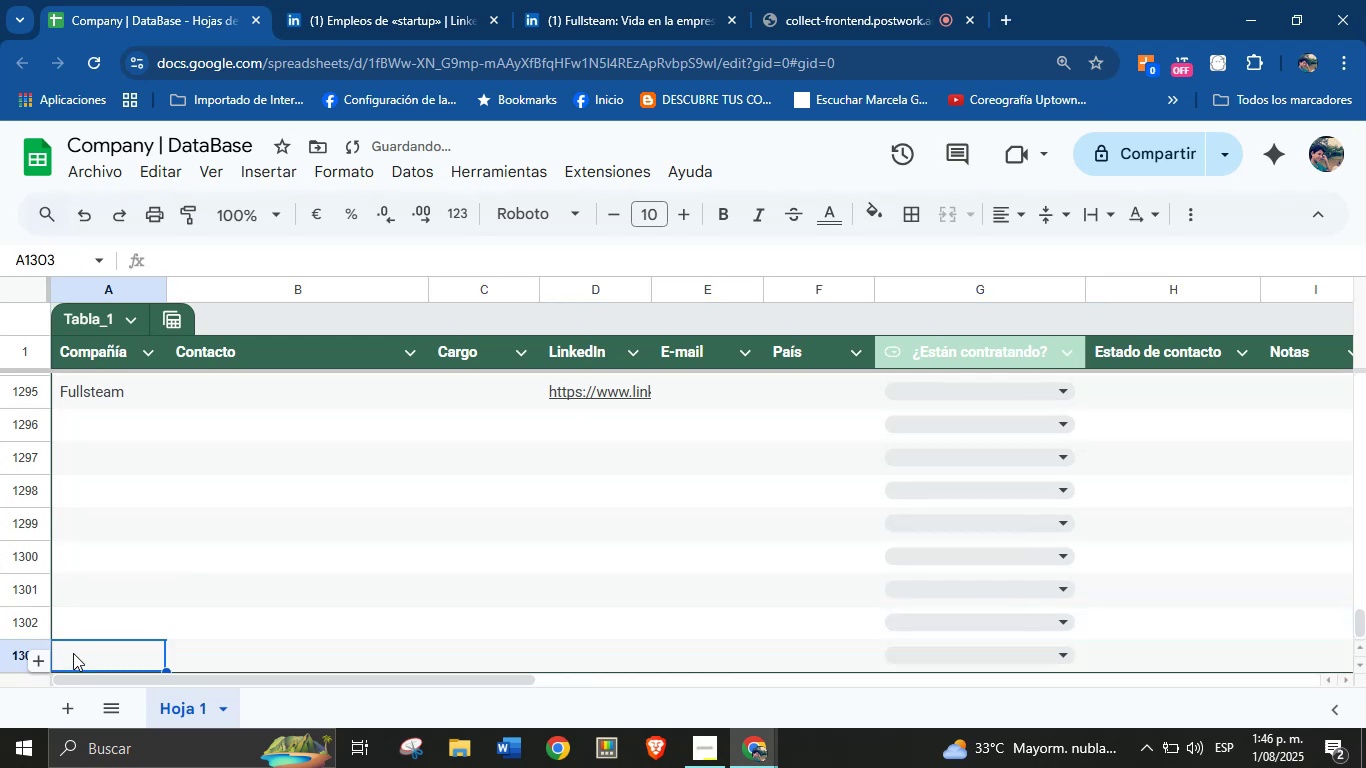 
scroll: coordinate [74, 621], scroll_direction: down, amount: 1.0
 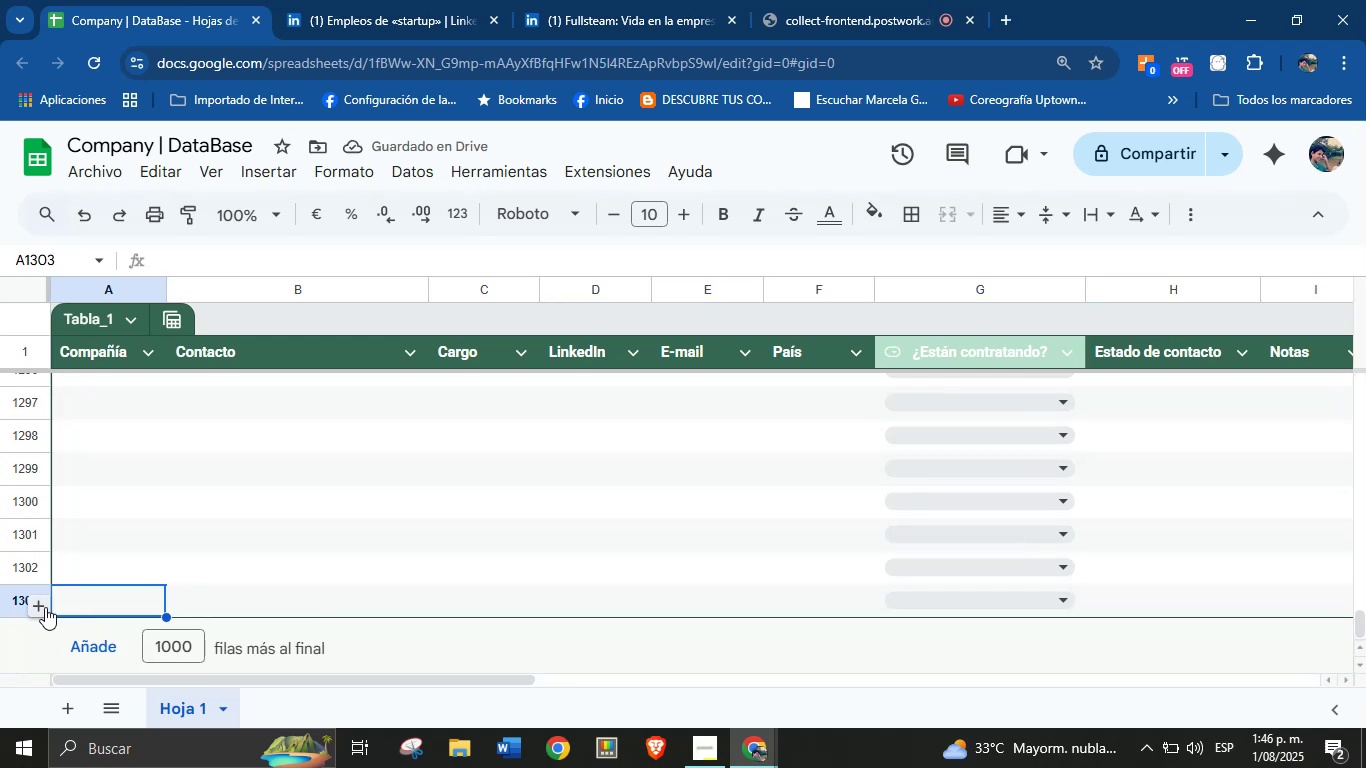 
double_click([45, 607])
 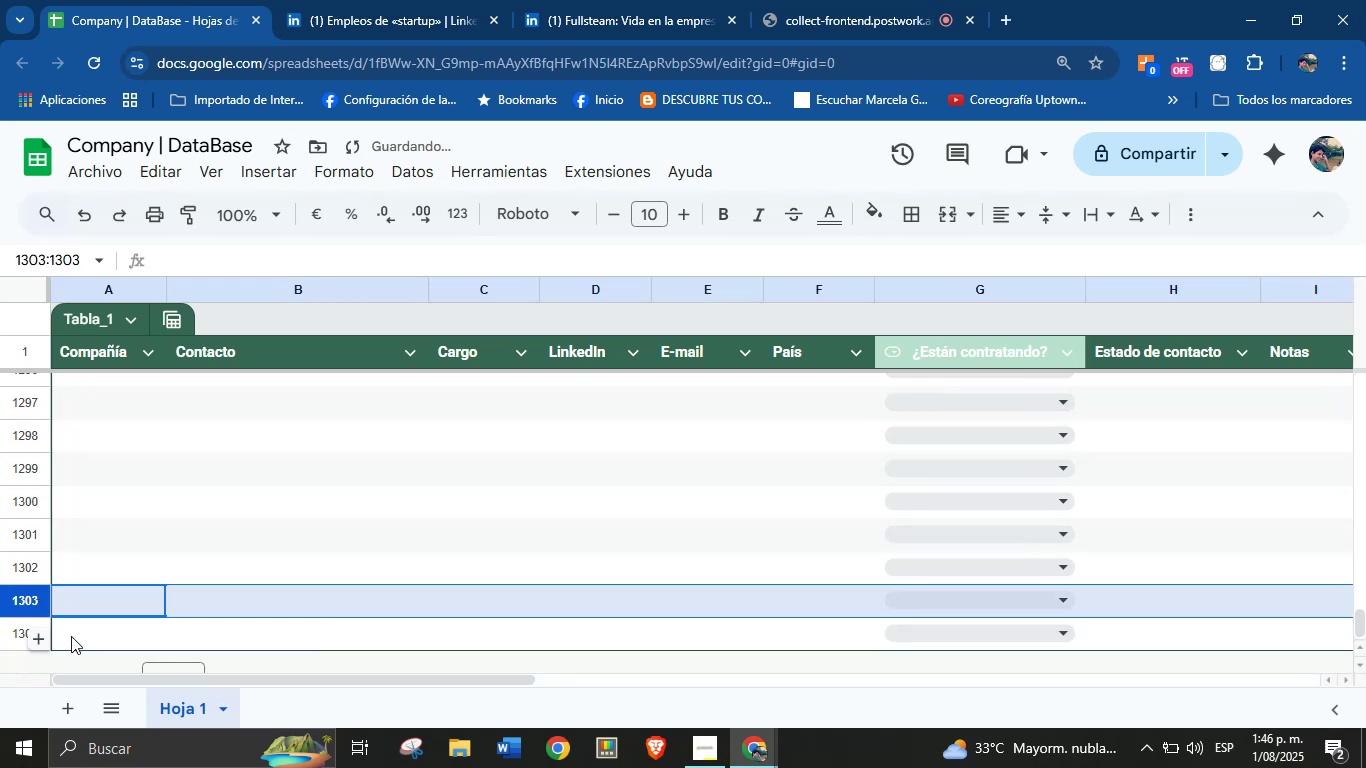 
left_click([33, 636])
 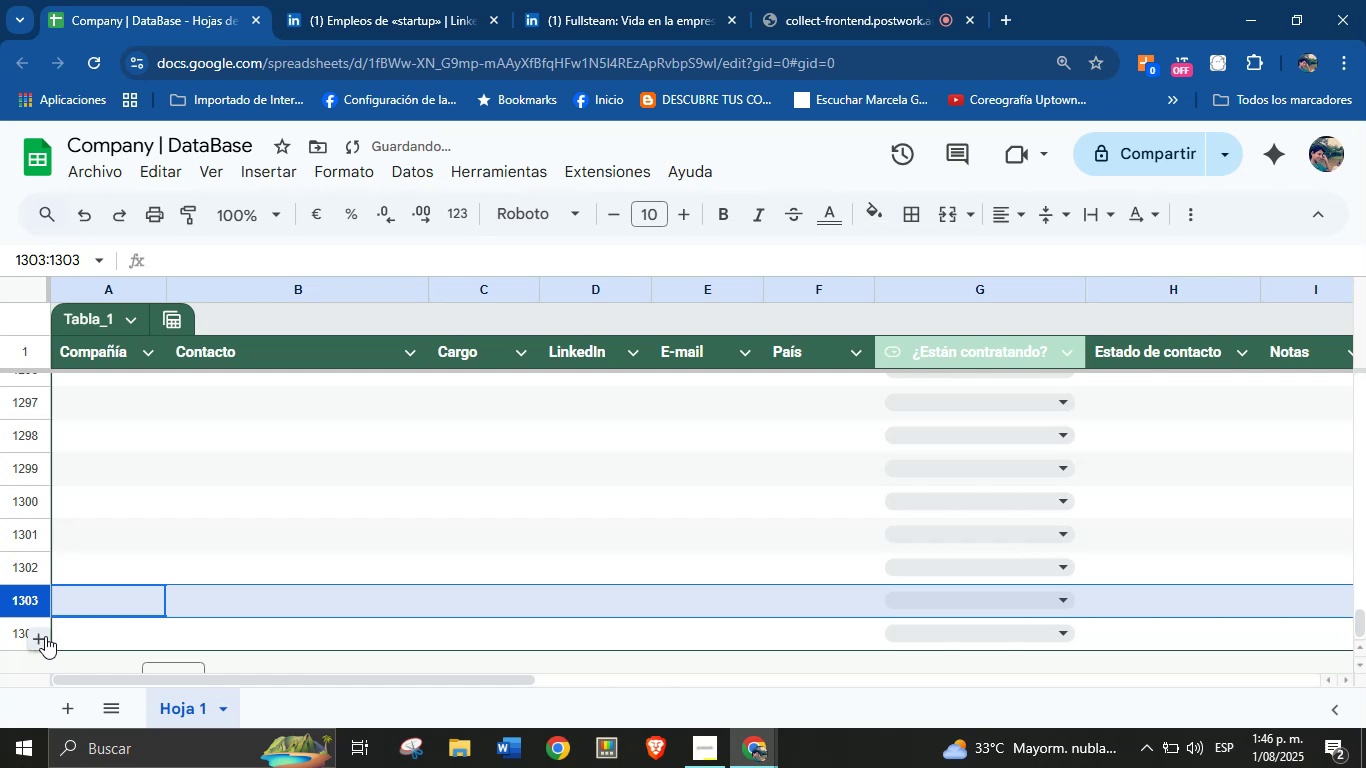 
left_click([45, 636])
 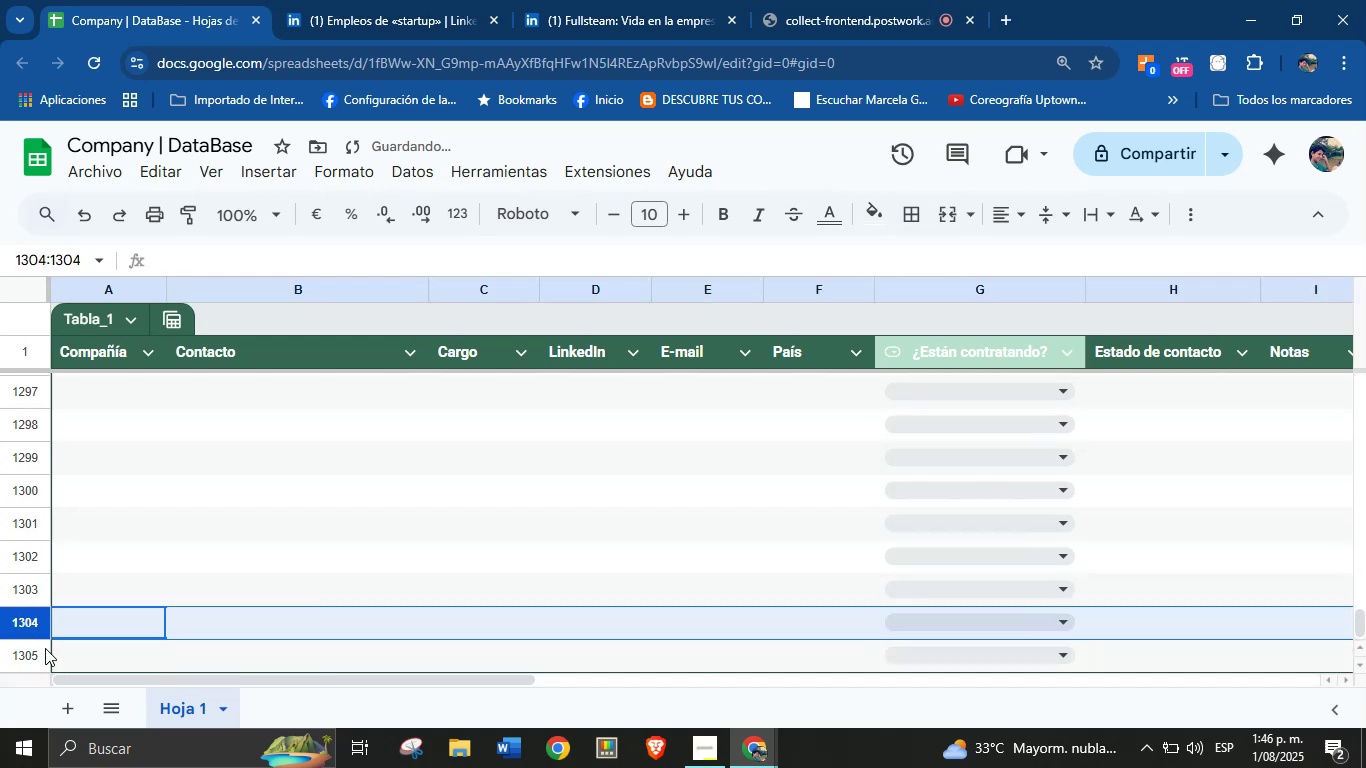 
left_click([45, 649])
 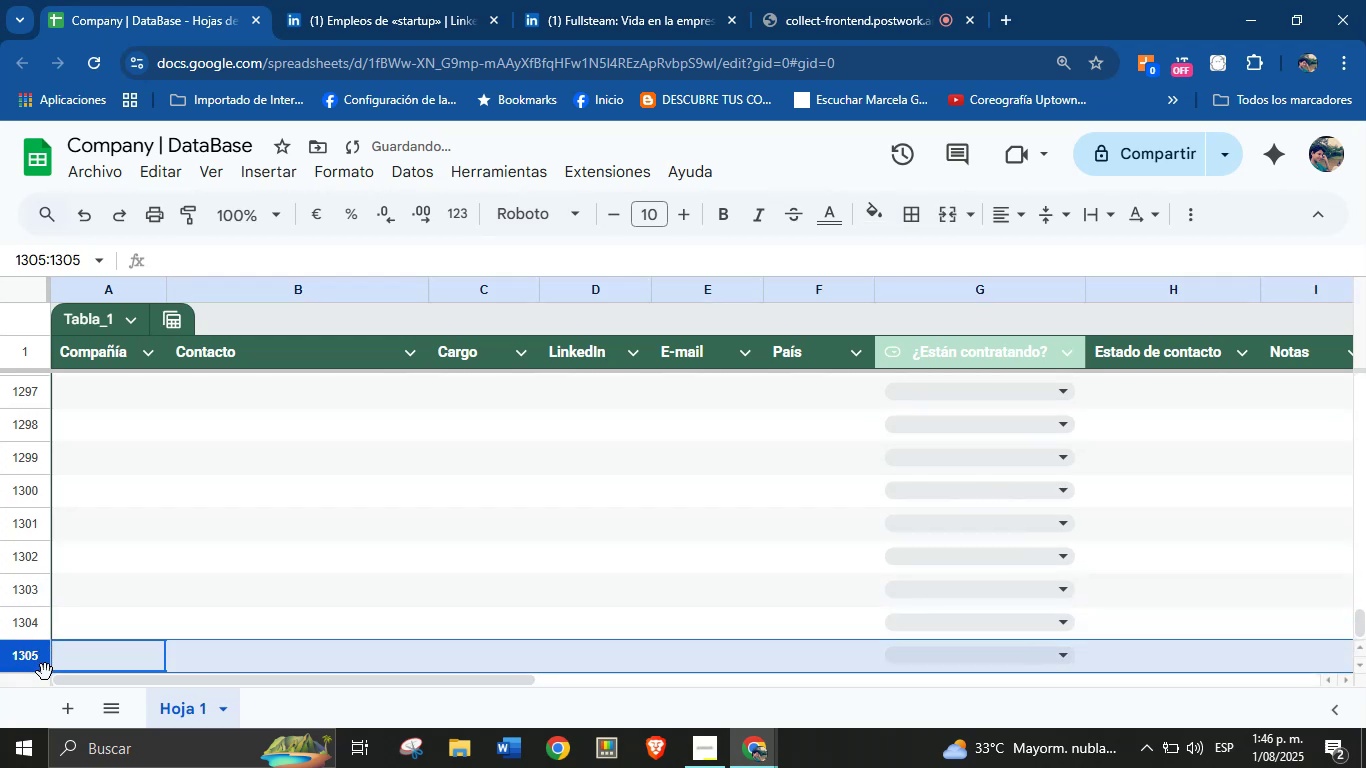 
left_click([70, 661])
 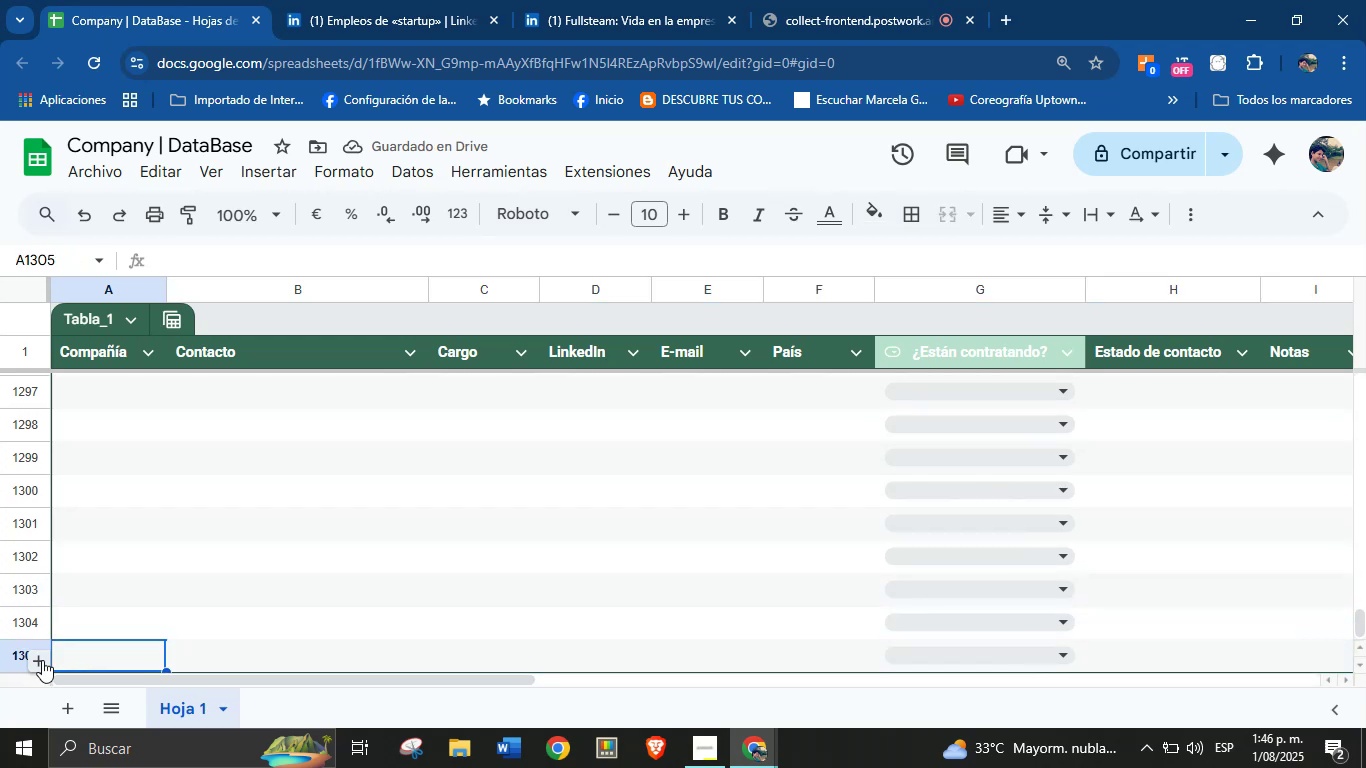 
double_click([41, 660])
 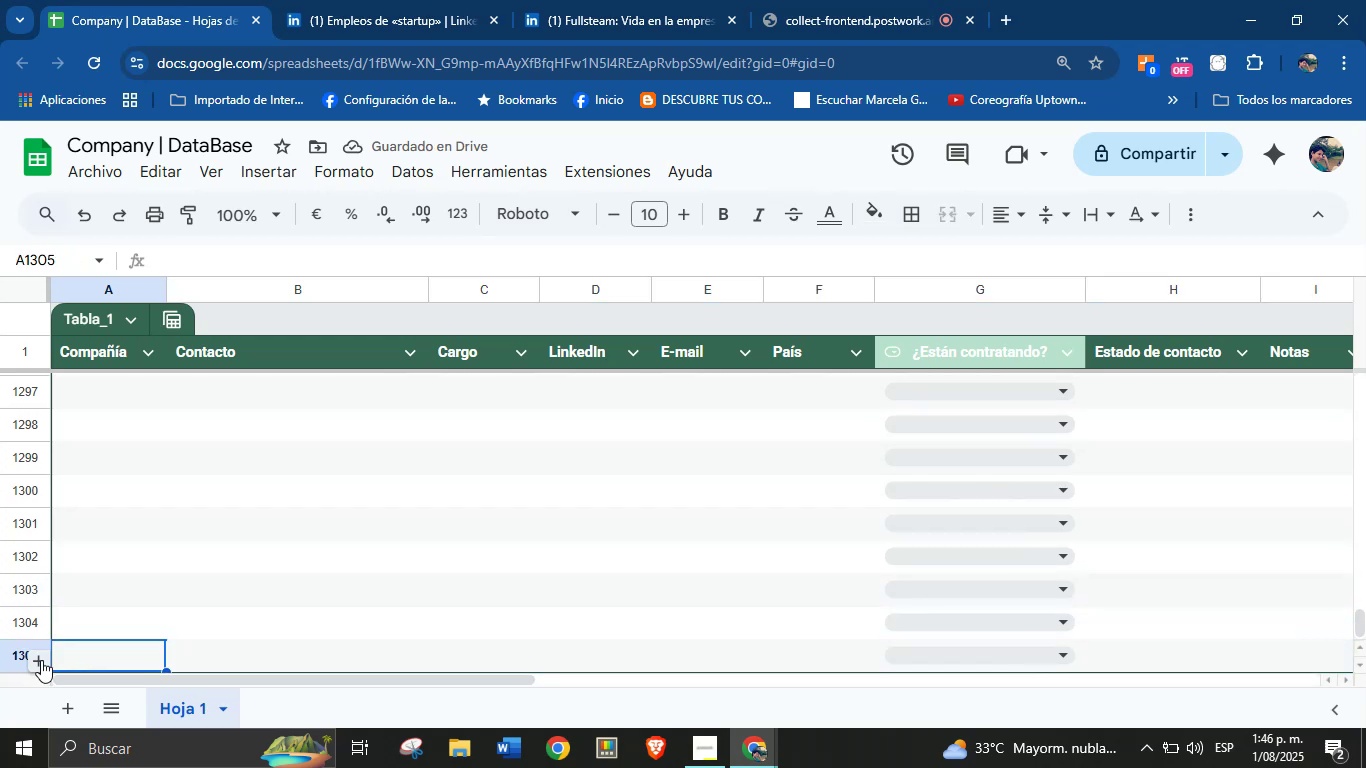 
triple_click([41, 660])
 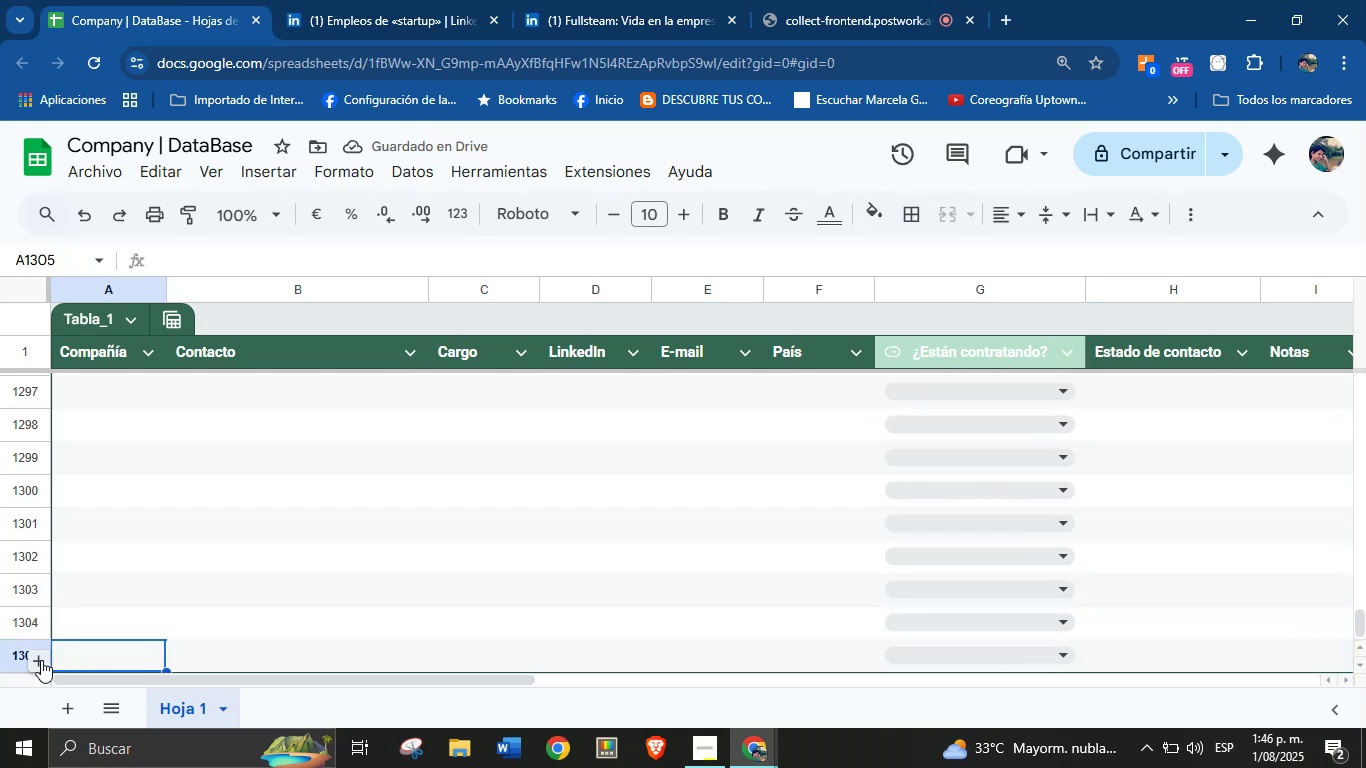 
triple_click([41, 660])
 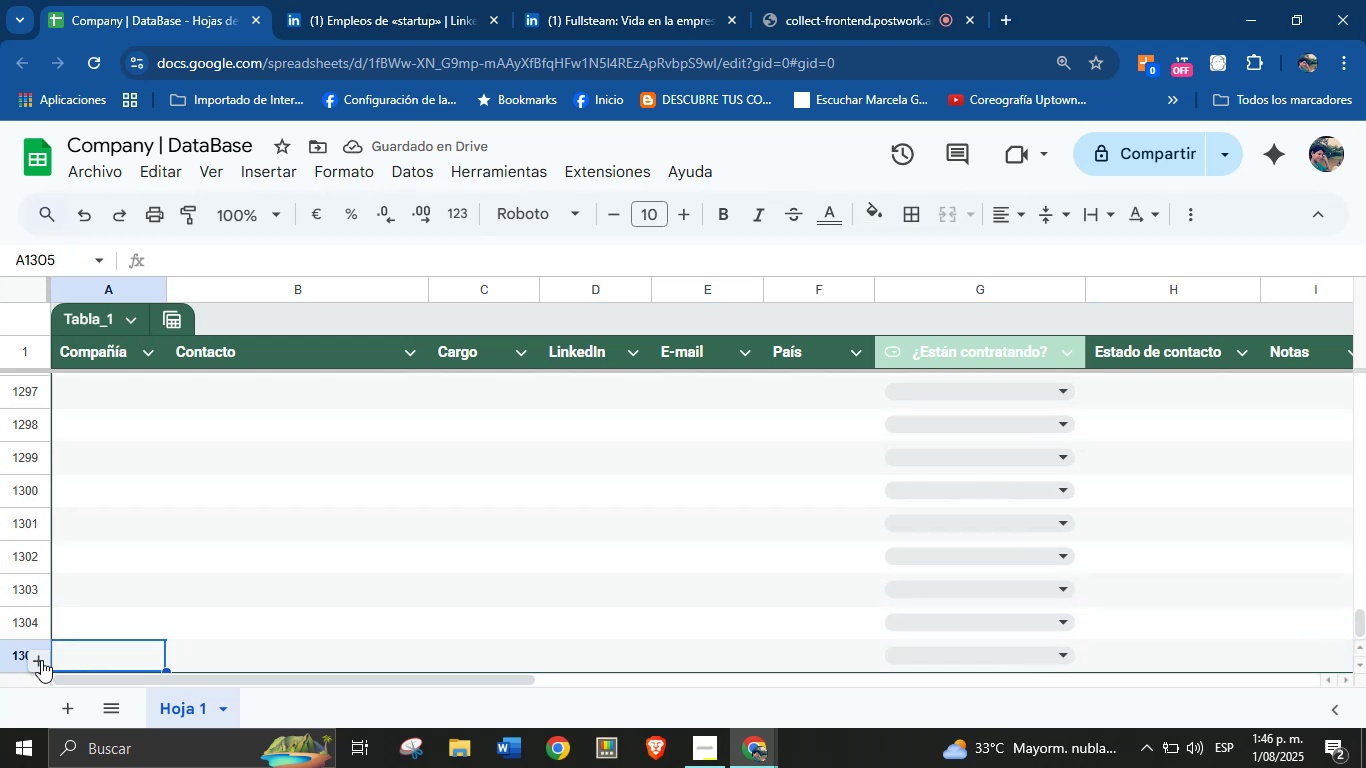 
triple_click([41, 660])
 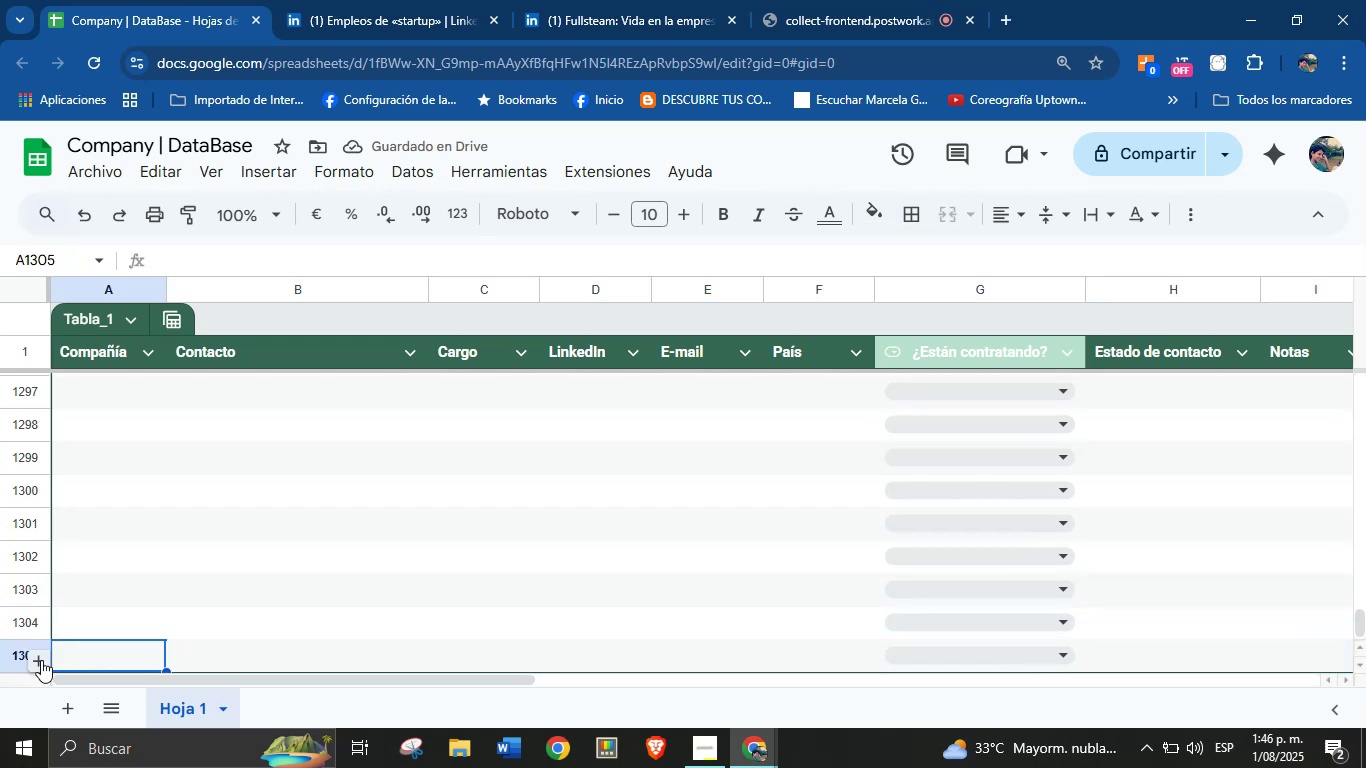 
triple_click([41, 660])
 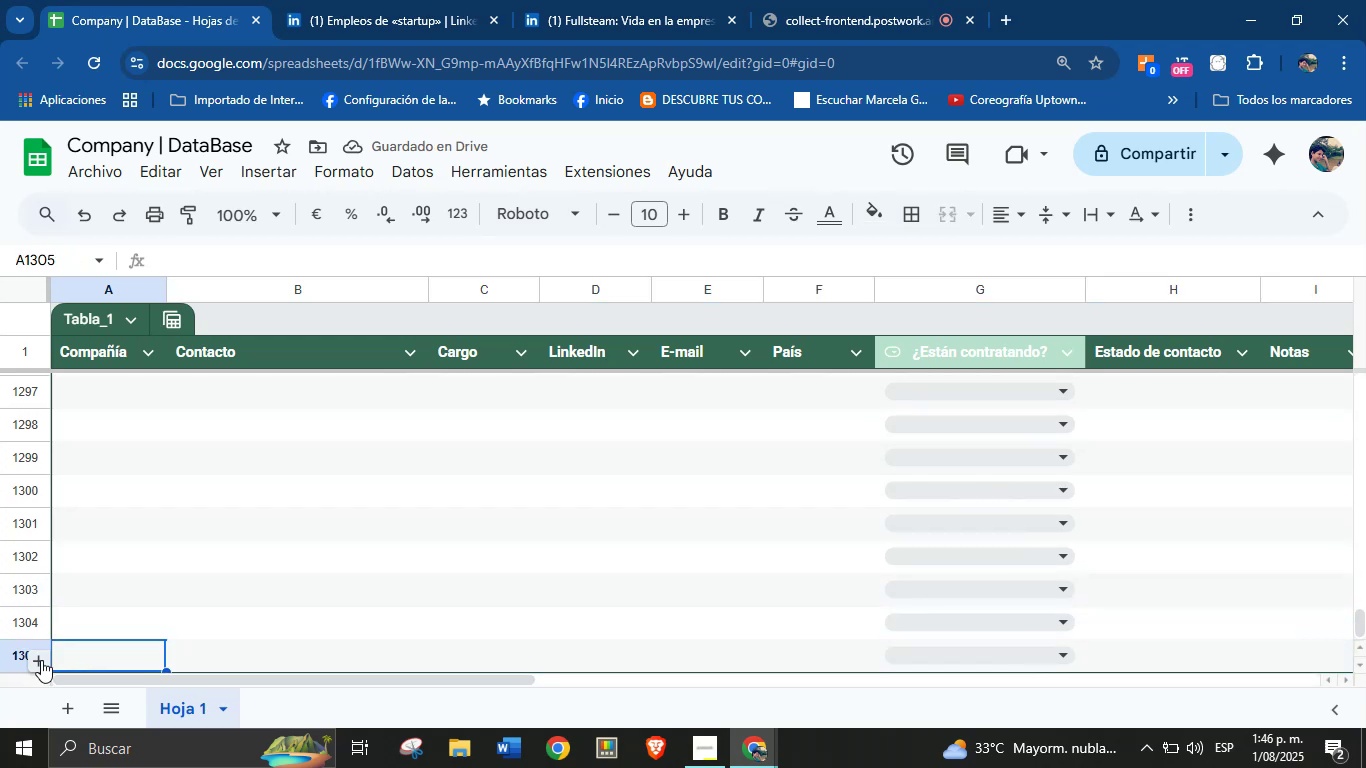 
scroll: coordinate [197, 544], scroll_direction: up, amount: 3.0
 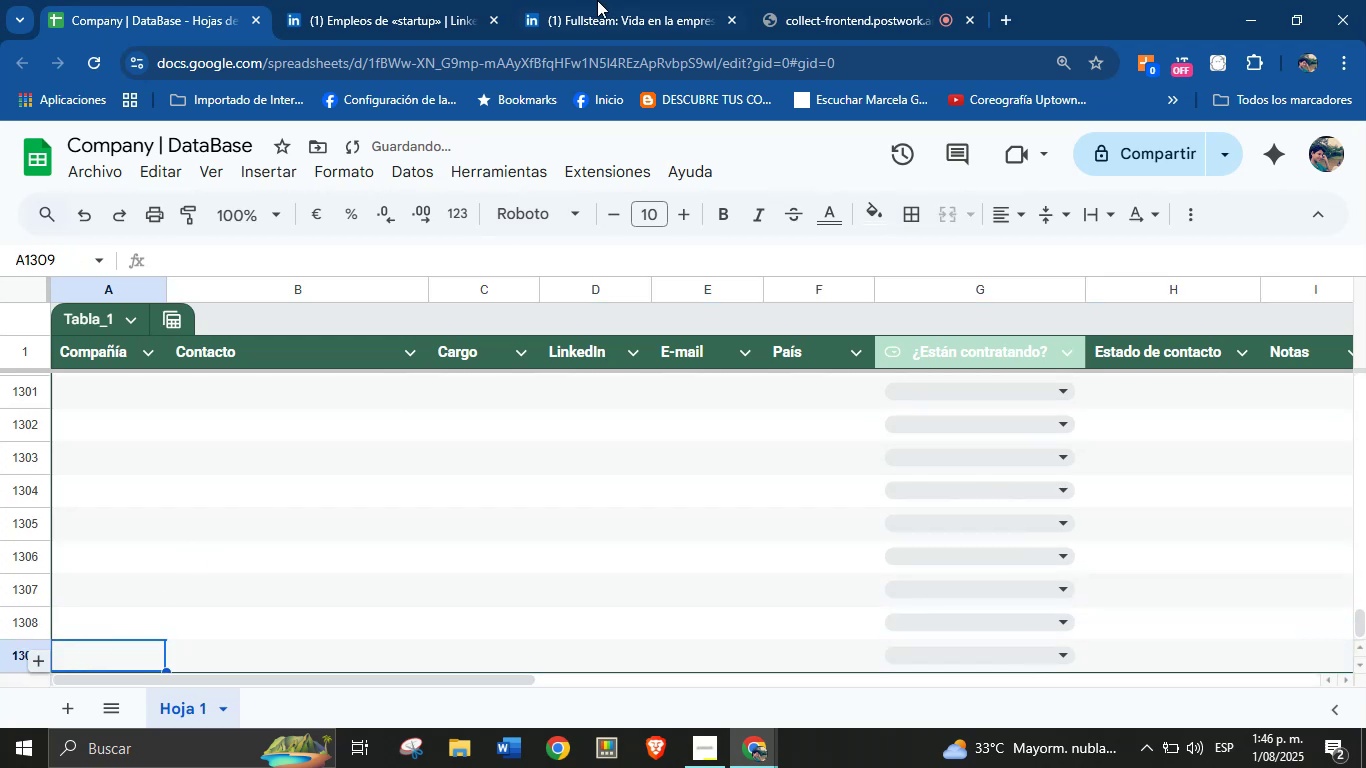 
left_click([607, 0])
 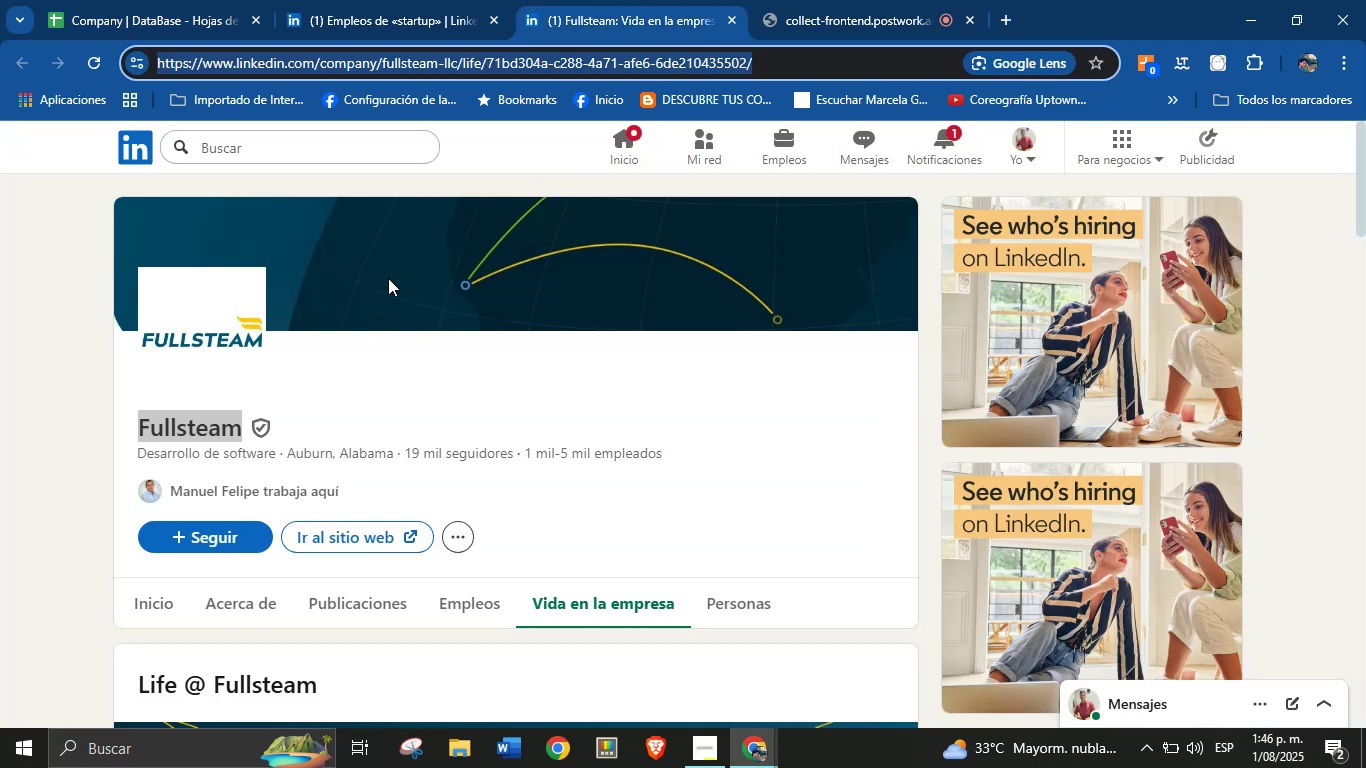 
left_click([433, 0])
 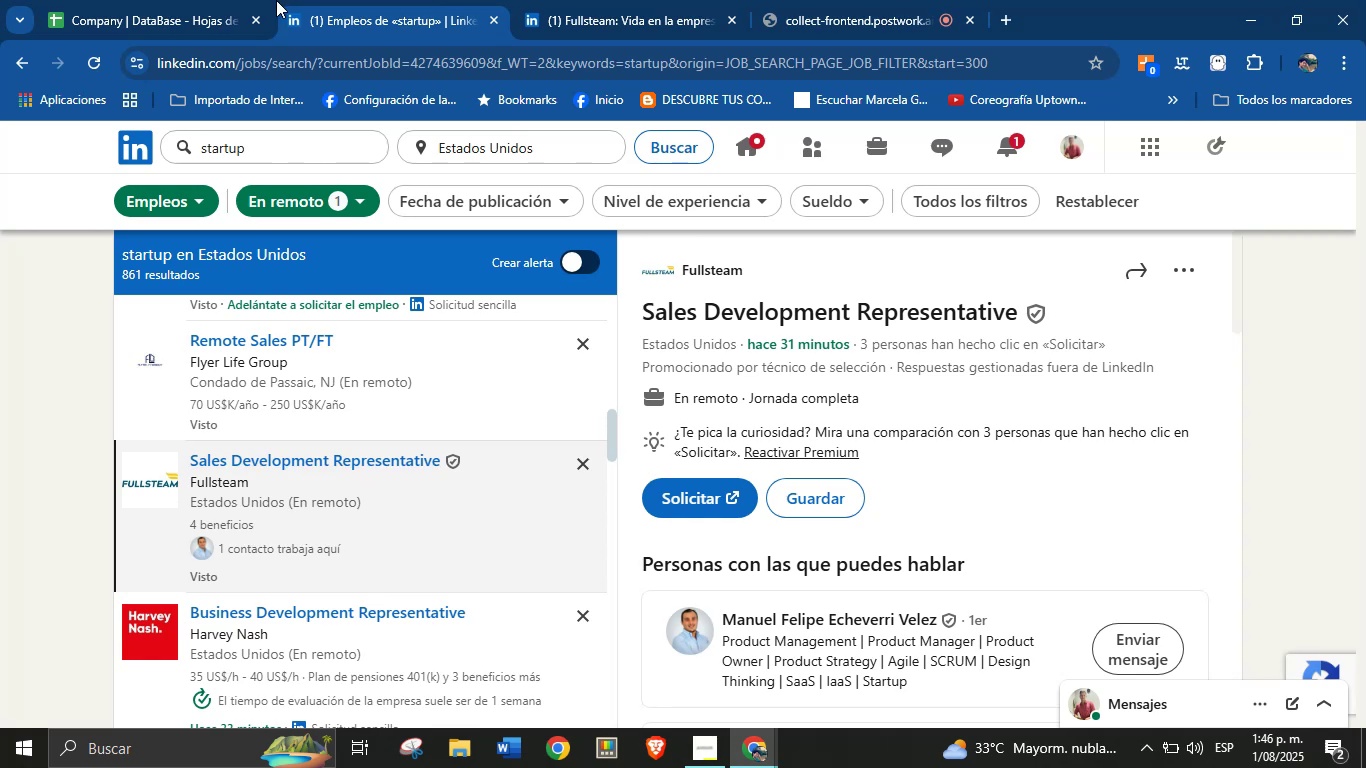 
left_click([237, 0])
 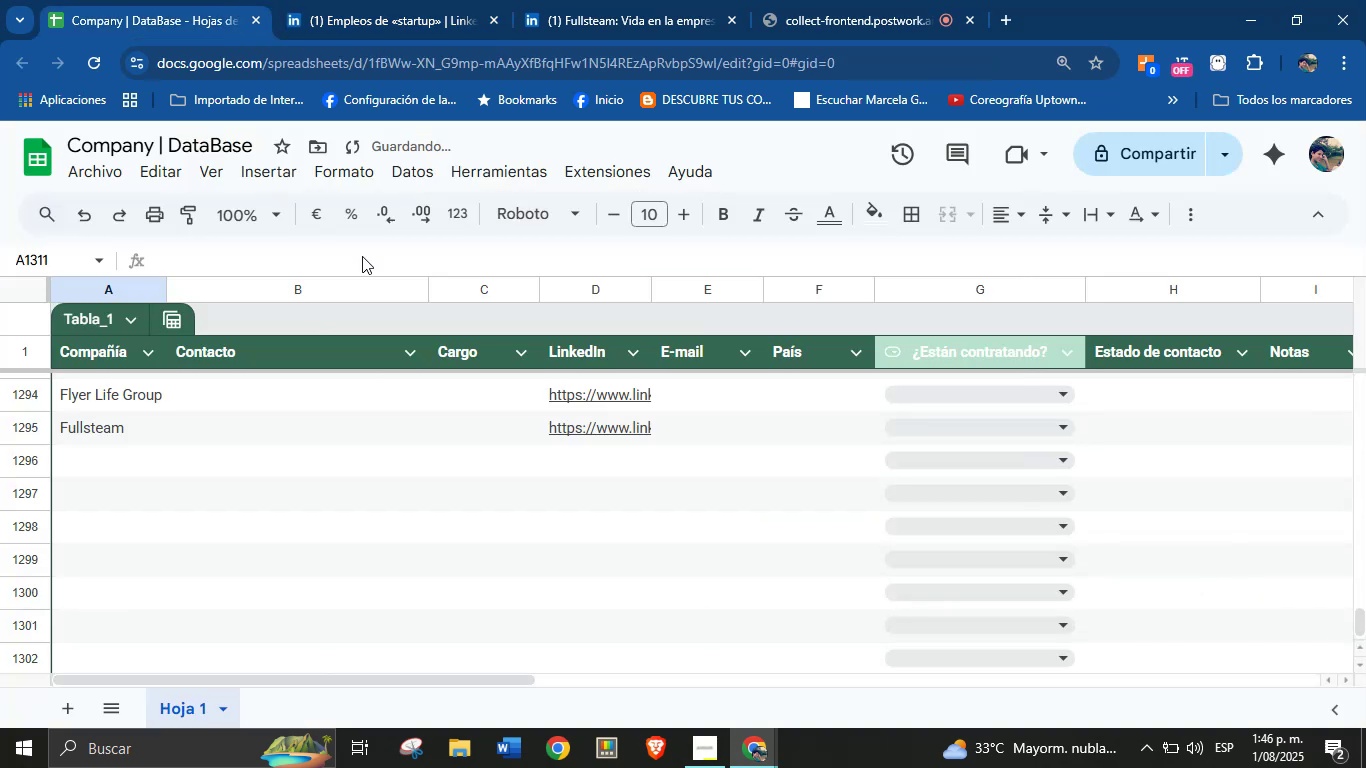 
scroll: coordinate [368, 429], scroll_direction: none, amount: 0.0
 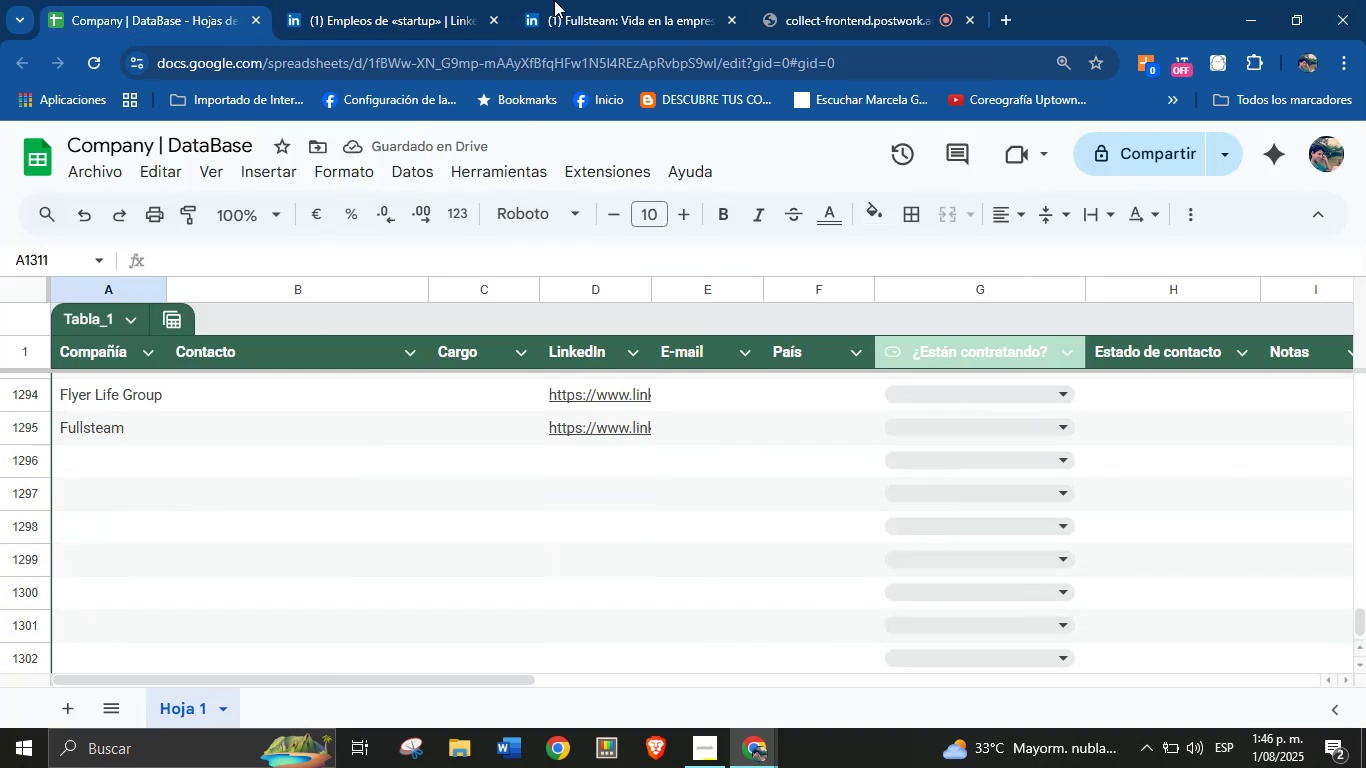 
left_click([564, 0])
 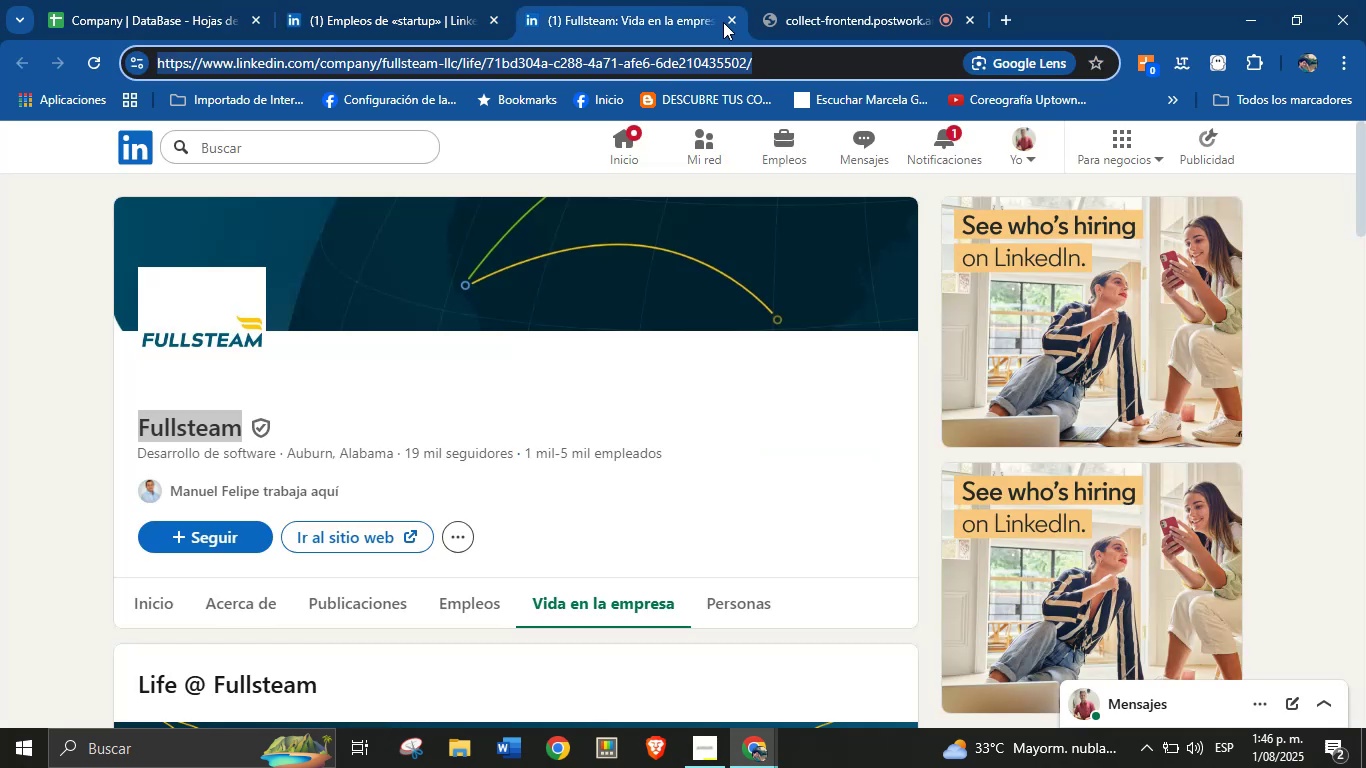 
left_click([729, 24])
 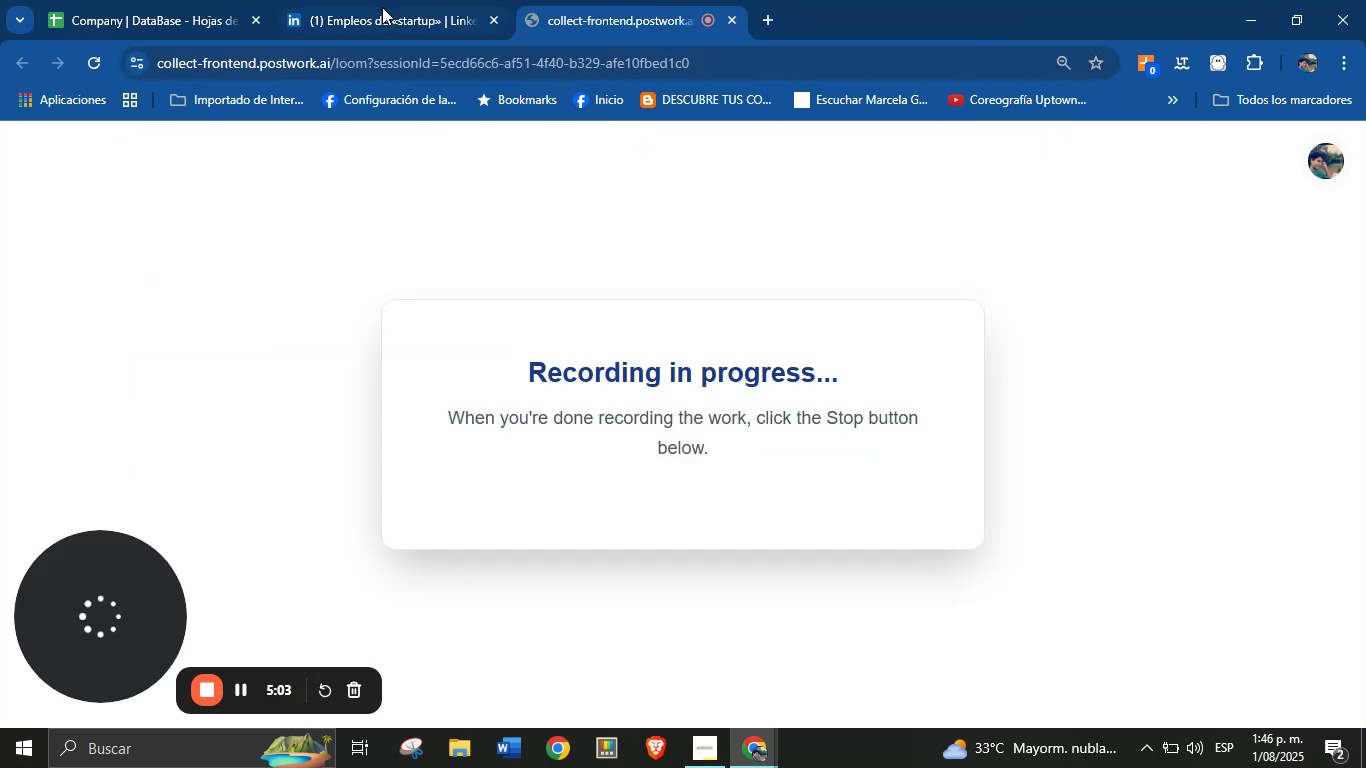 
left_click([382, 7])
 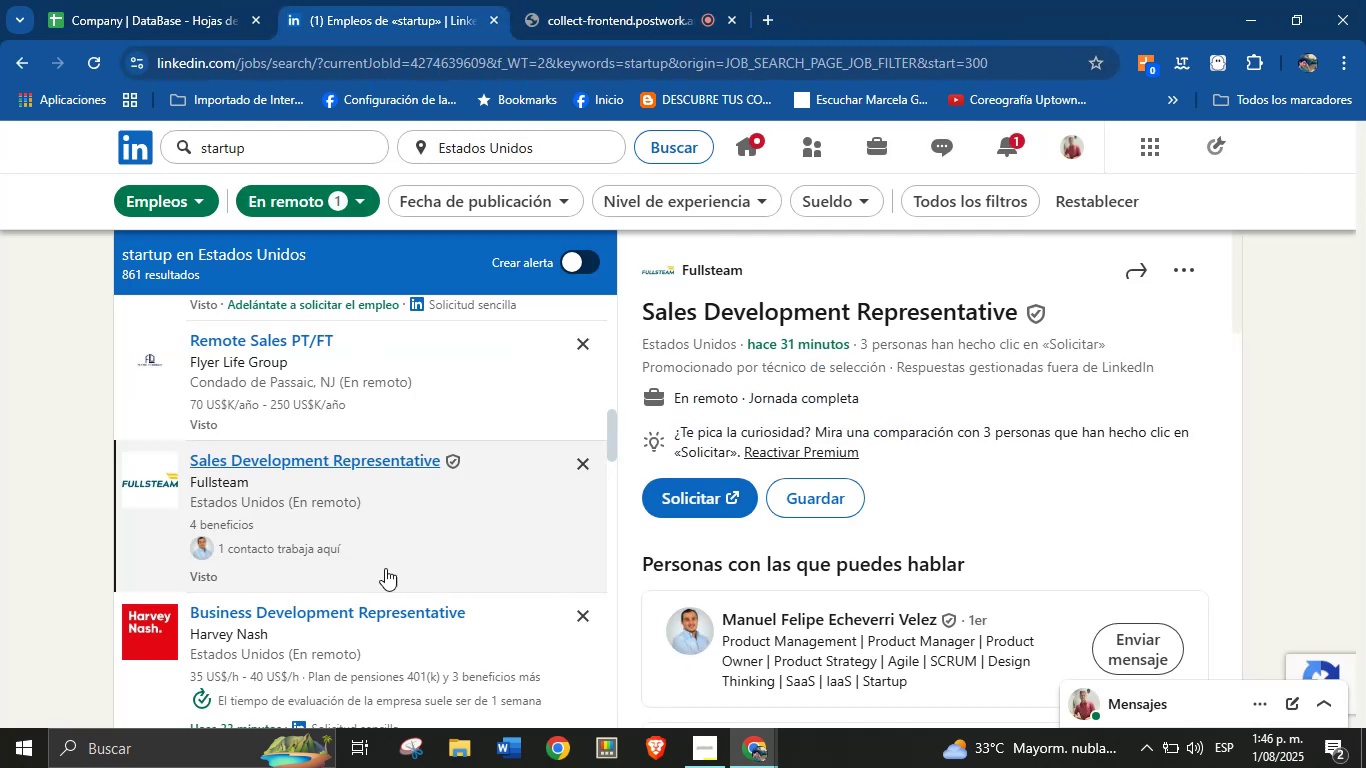 
scroll: coordinate [365, 575], scroll_direction: down, amount: 1.0
 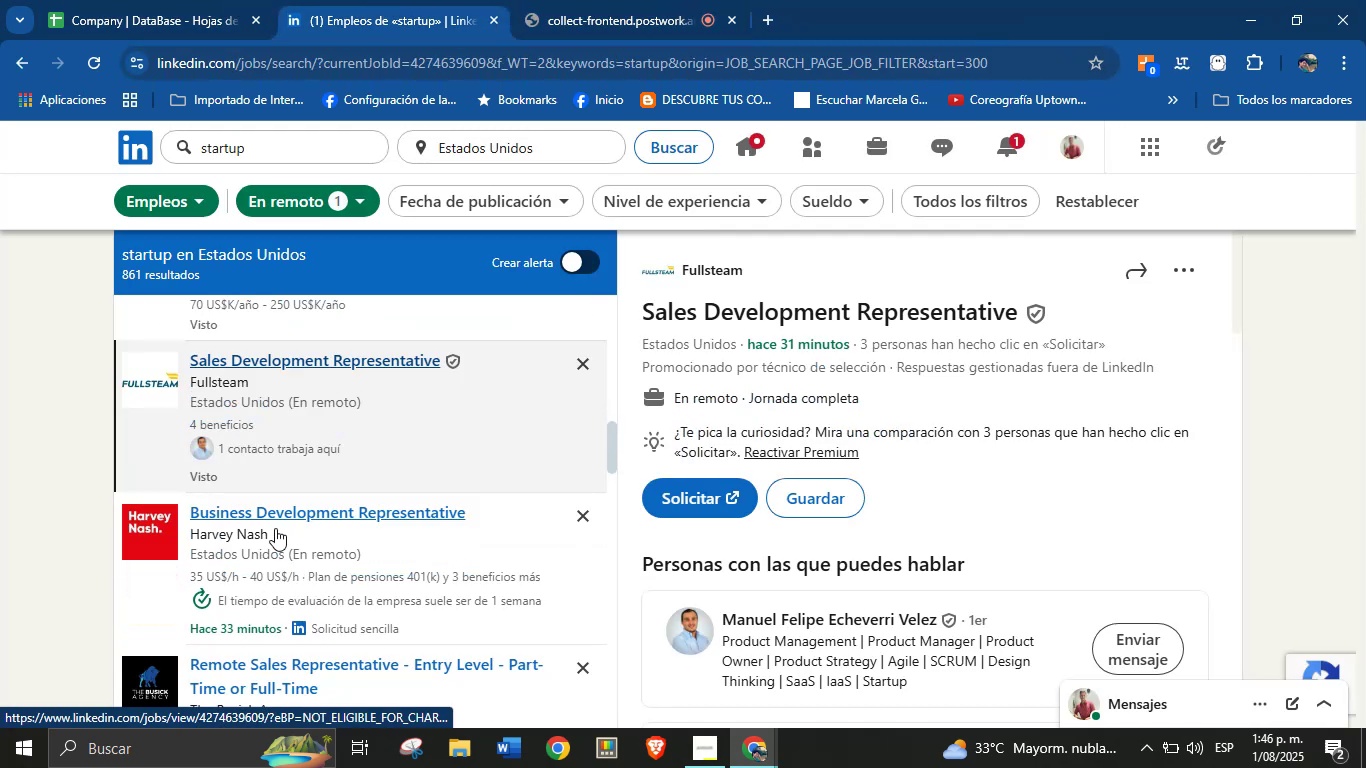 
left_click([257, 513])
 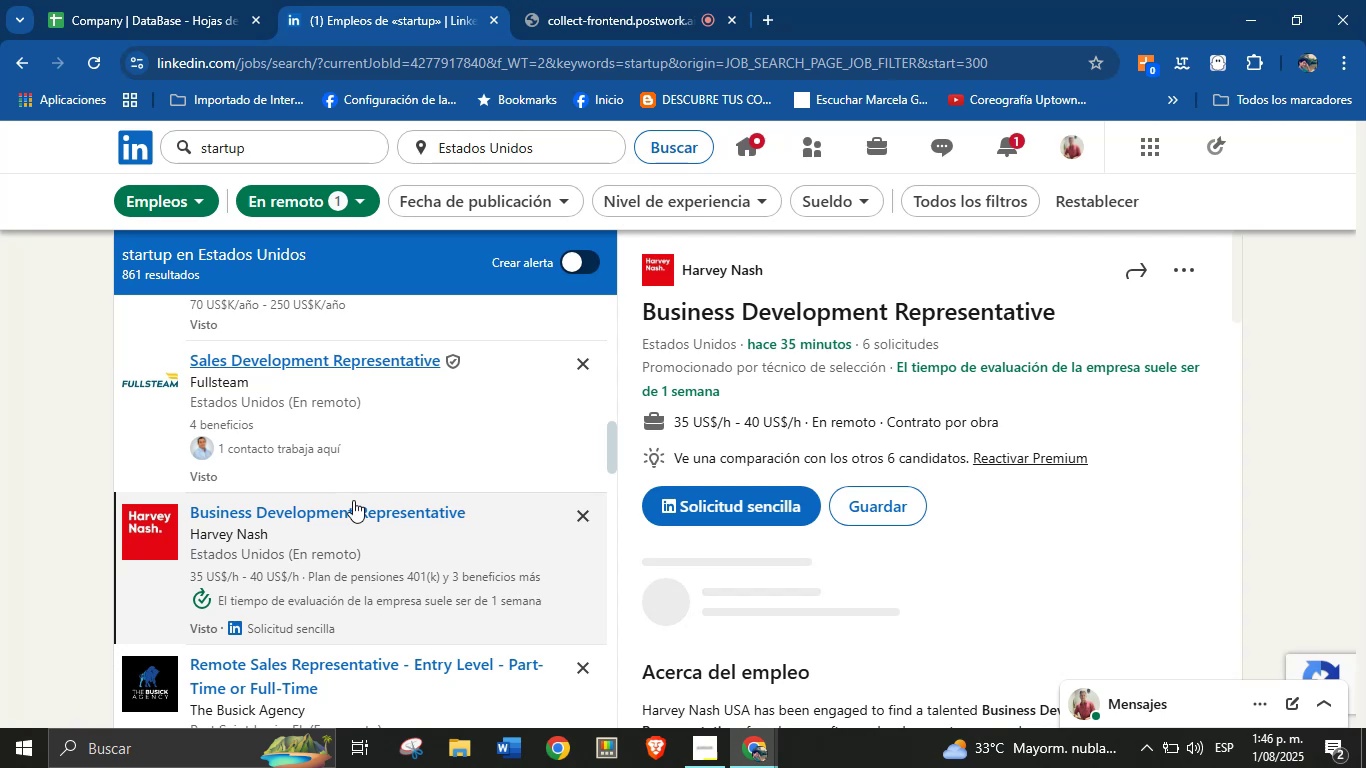 
right_click([702, 269])
 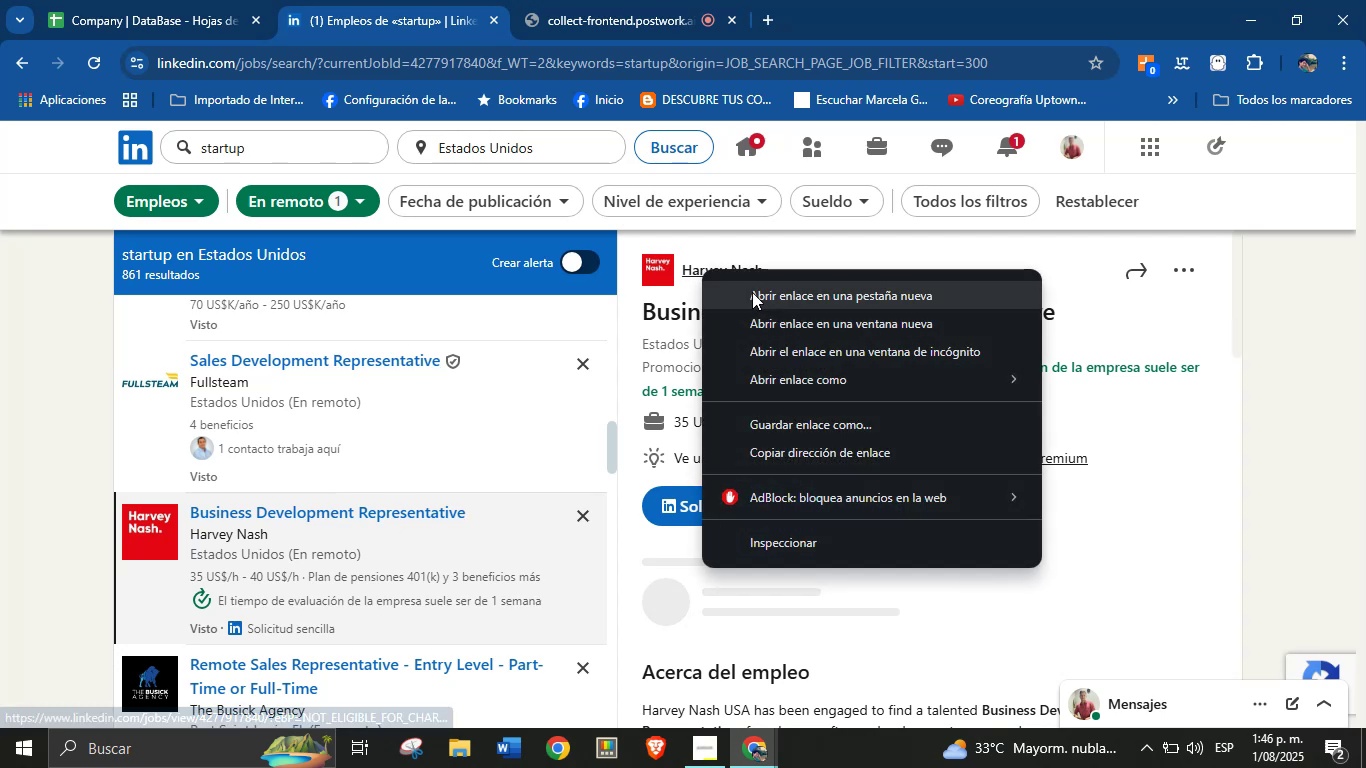 
left_click([752, 292])
 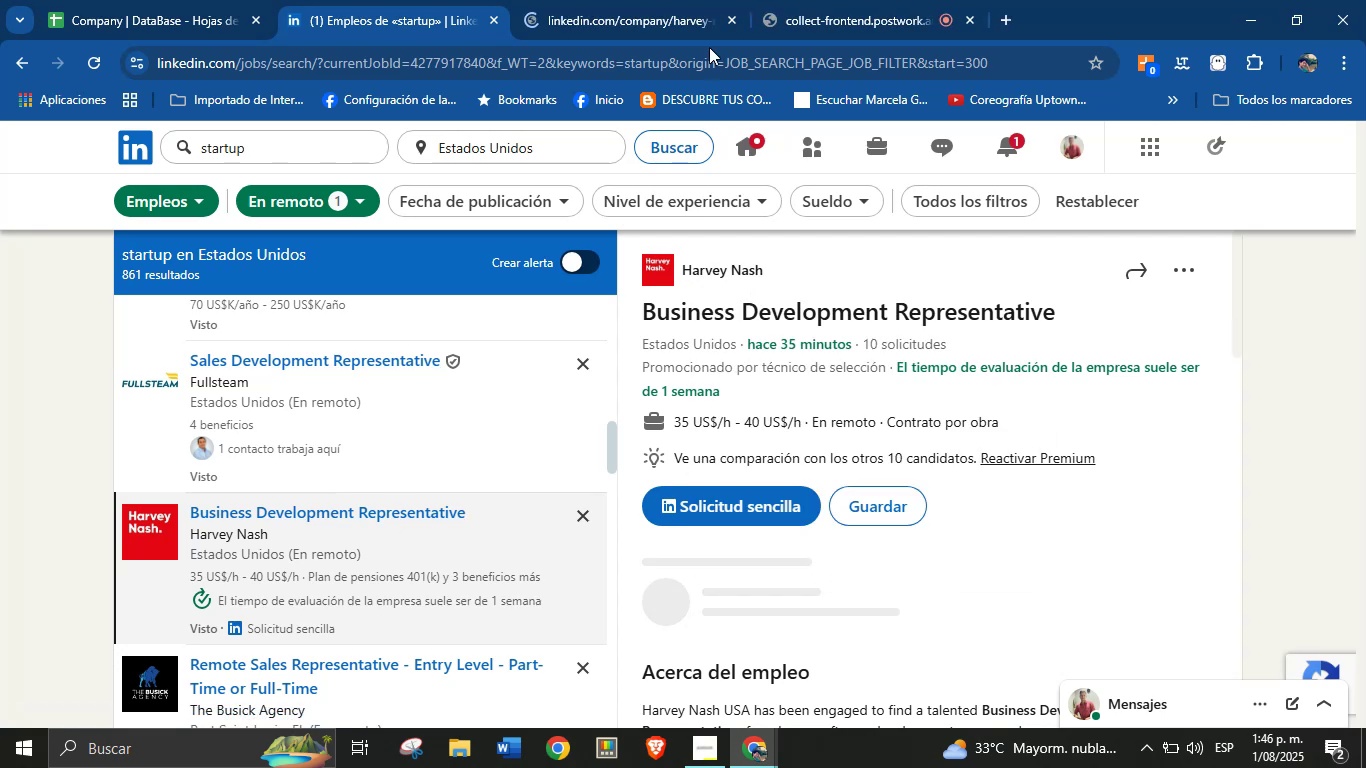 
left_click([663, 0])
 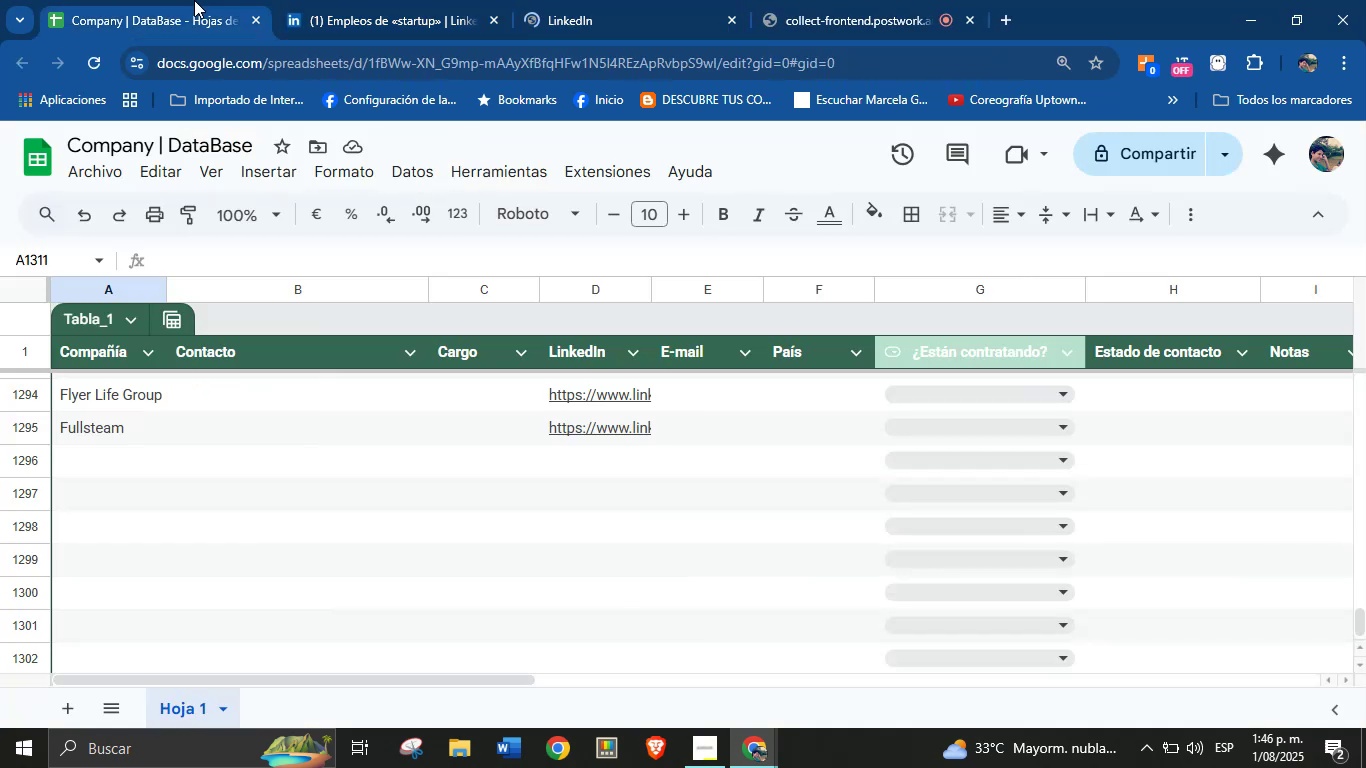 
left_click([116, 456])
 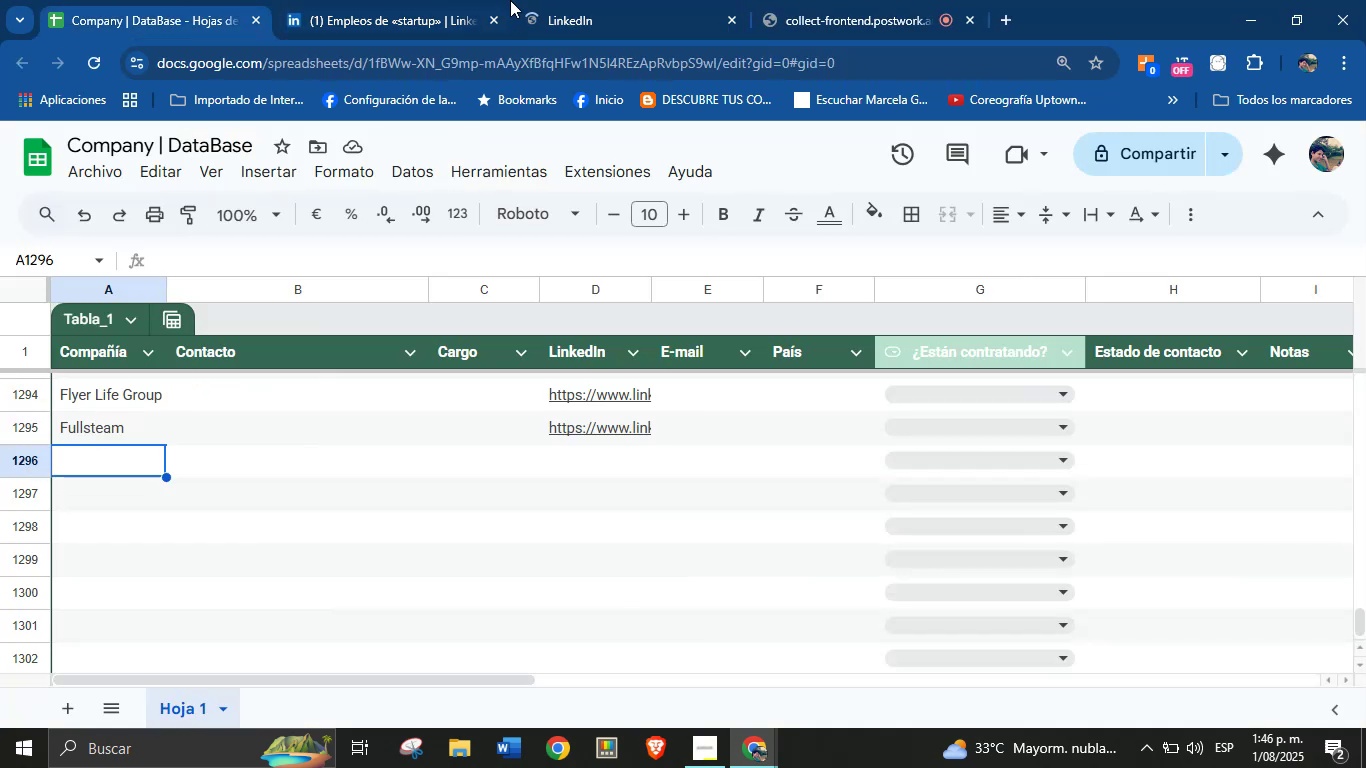 
left_click([564, 0])
 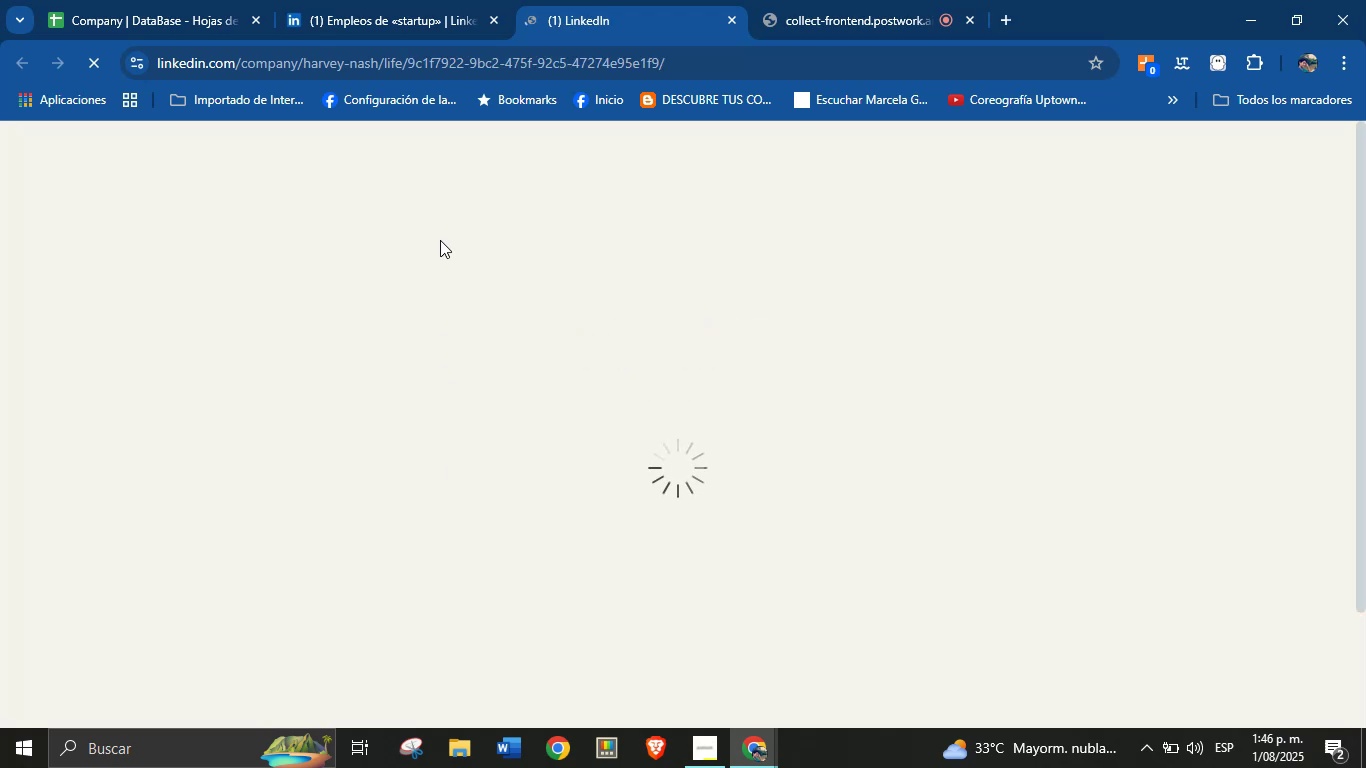 
wait(7.11)
 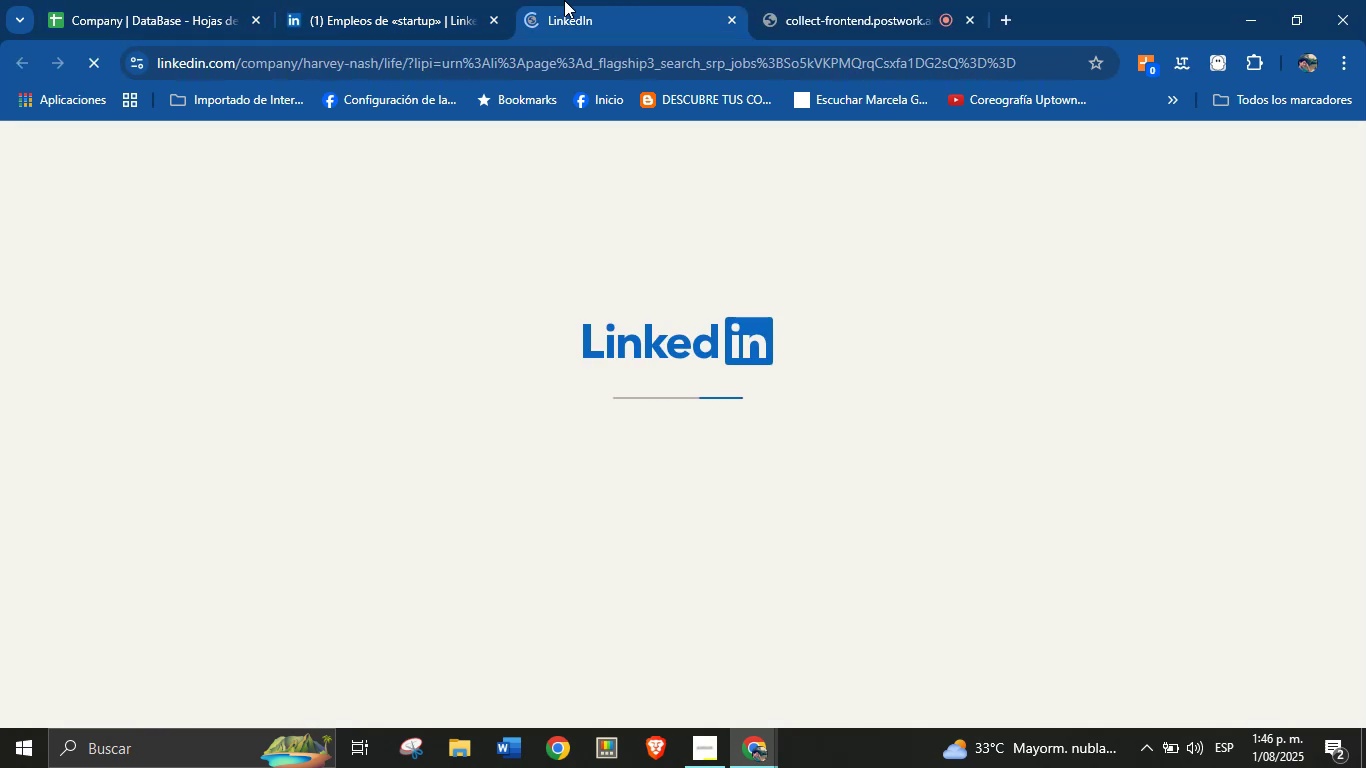 
left_click([357, 0])
 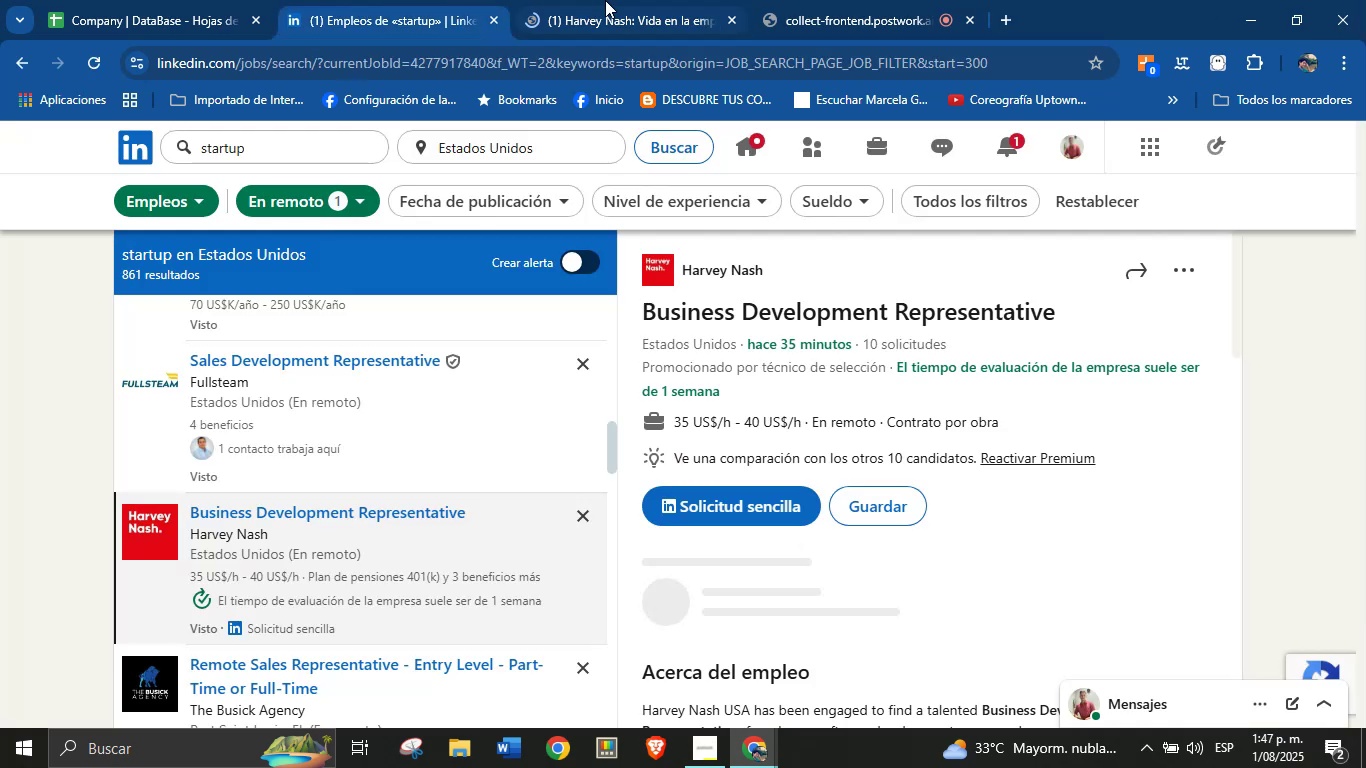 
left_click([605, 0])
 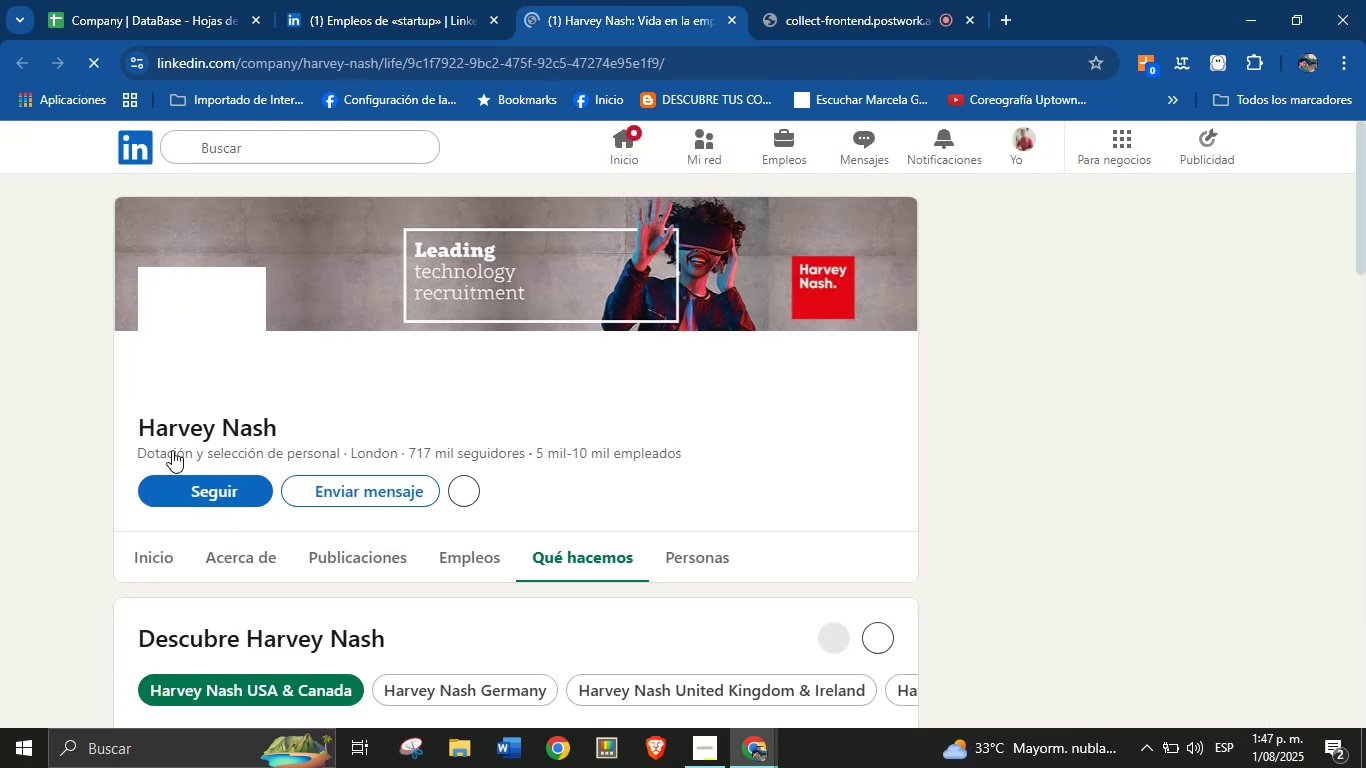 
left_click_drag(start_coordinate=[143, 428], to_coordinate=[296, 427])
 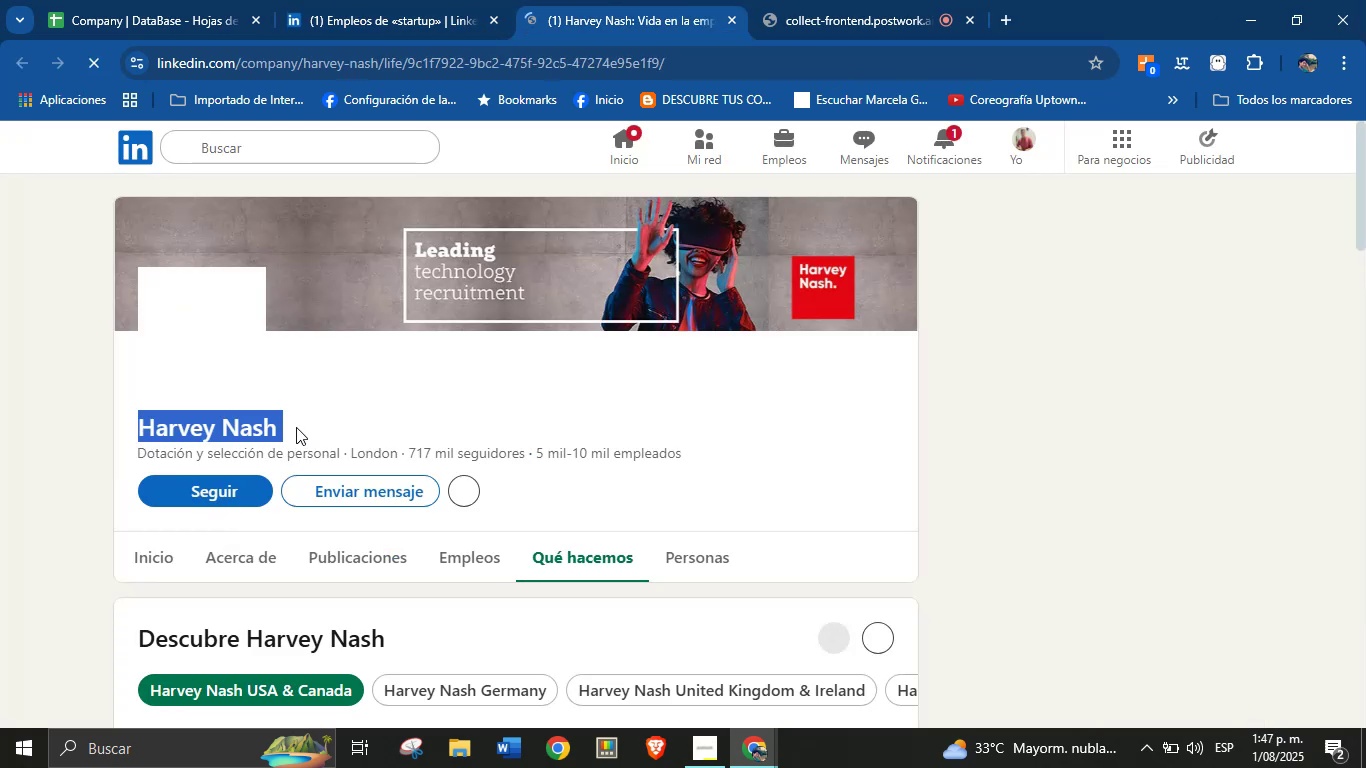 
key(Control+C)
 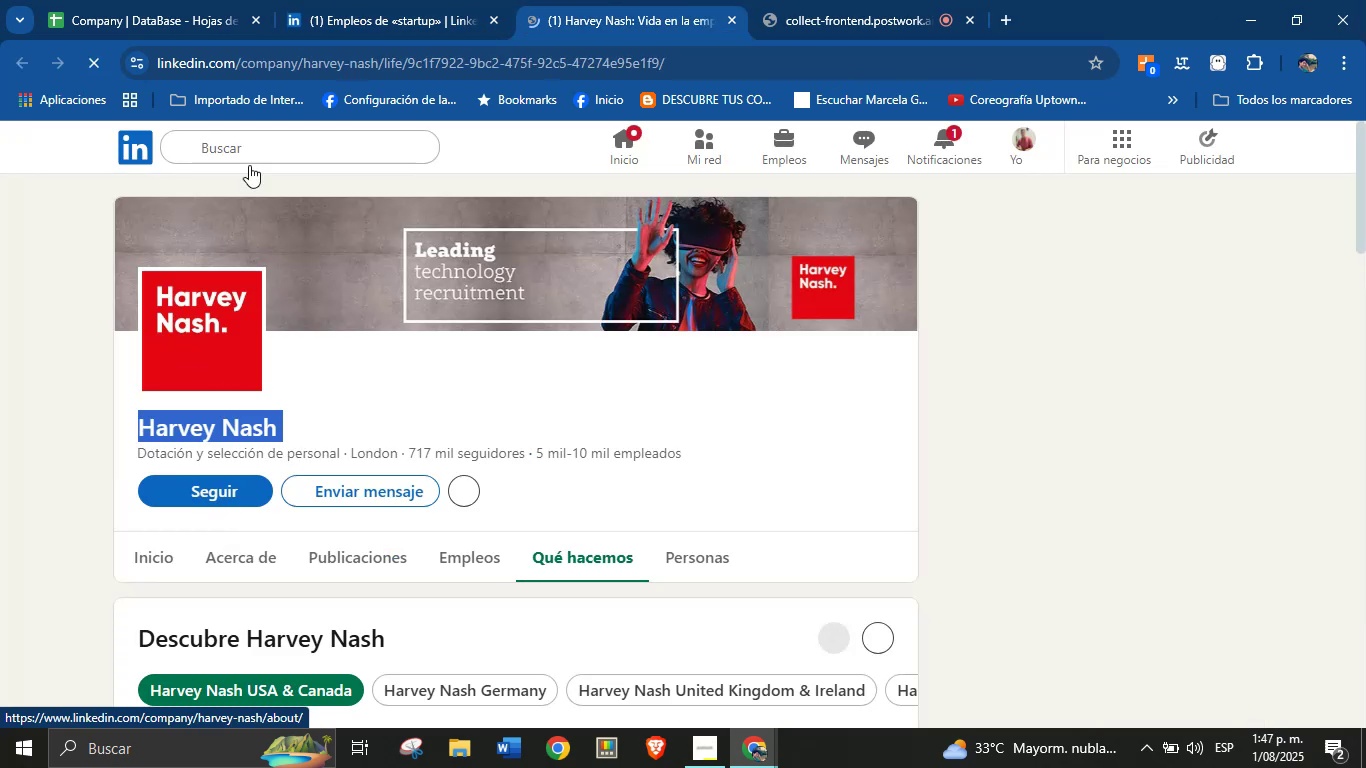 
left_click([383, 0])
 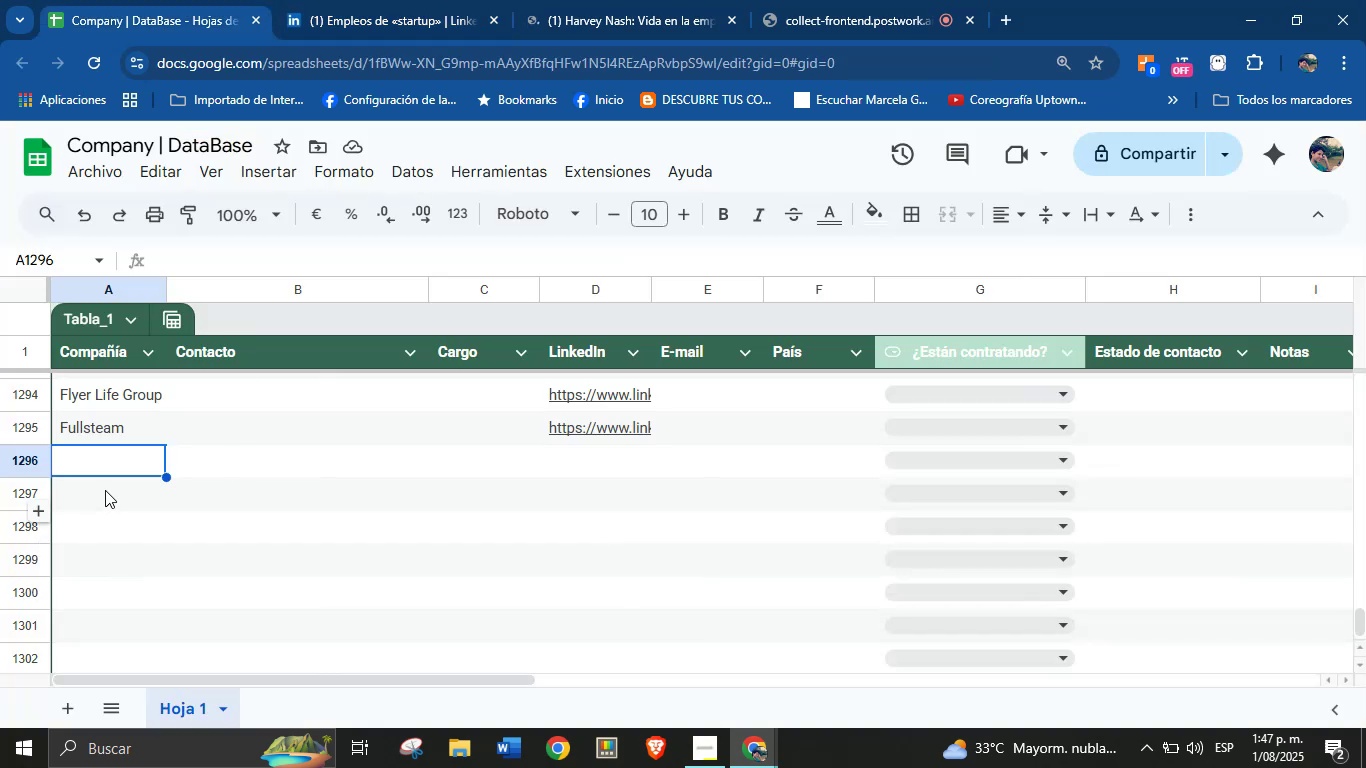 
left_click([105, 467])
 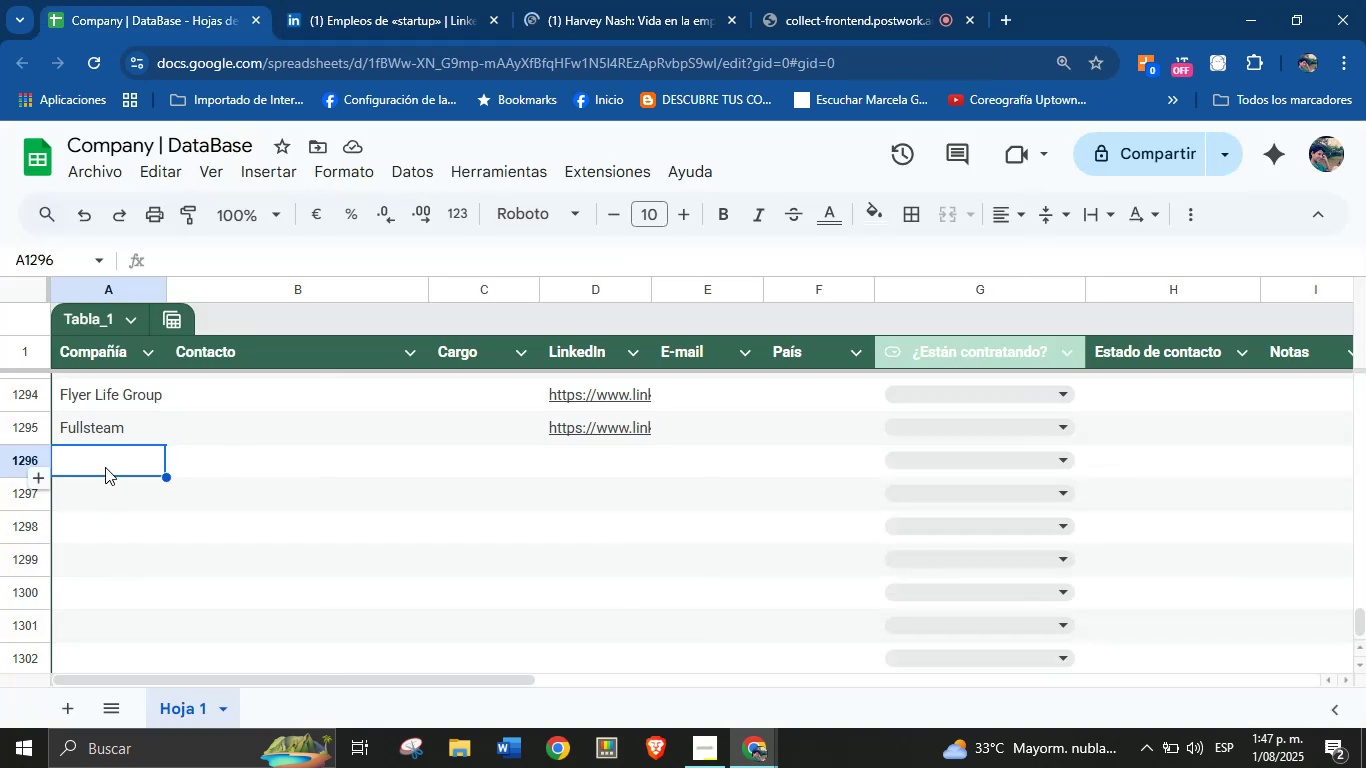 
key(Control+V)
 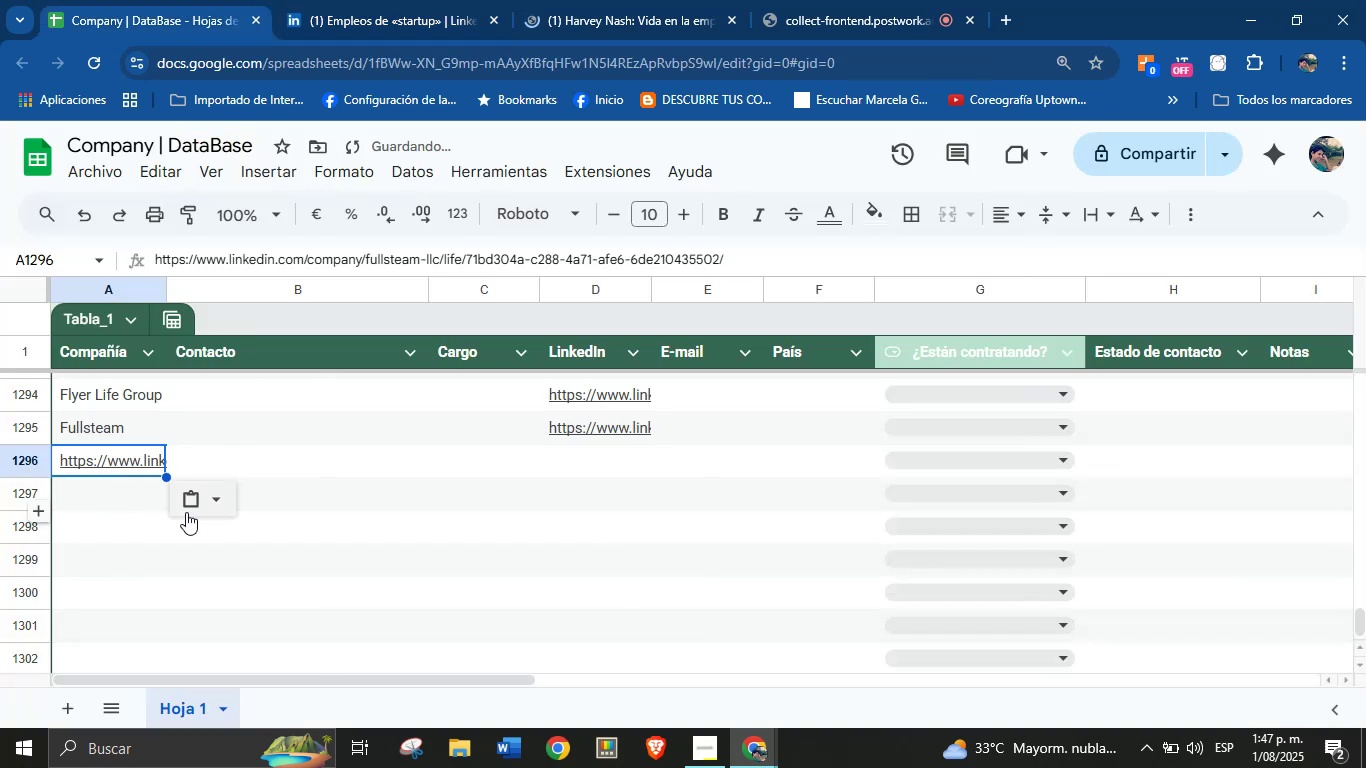 
key(Control+Z)
 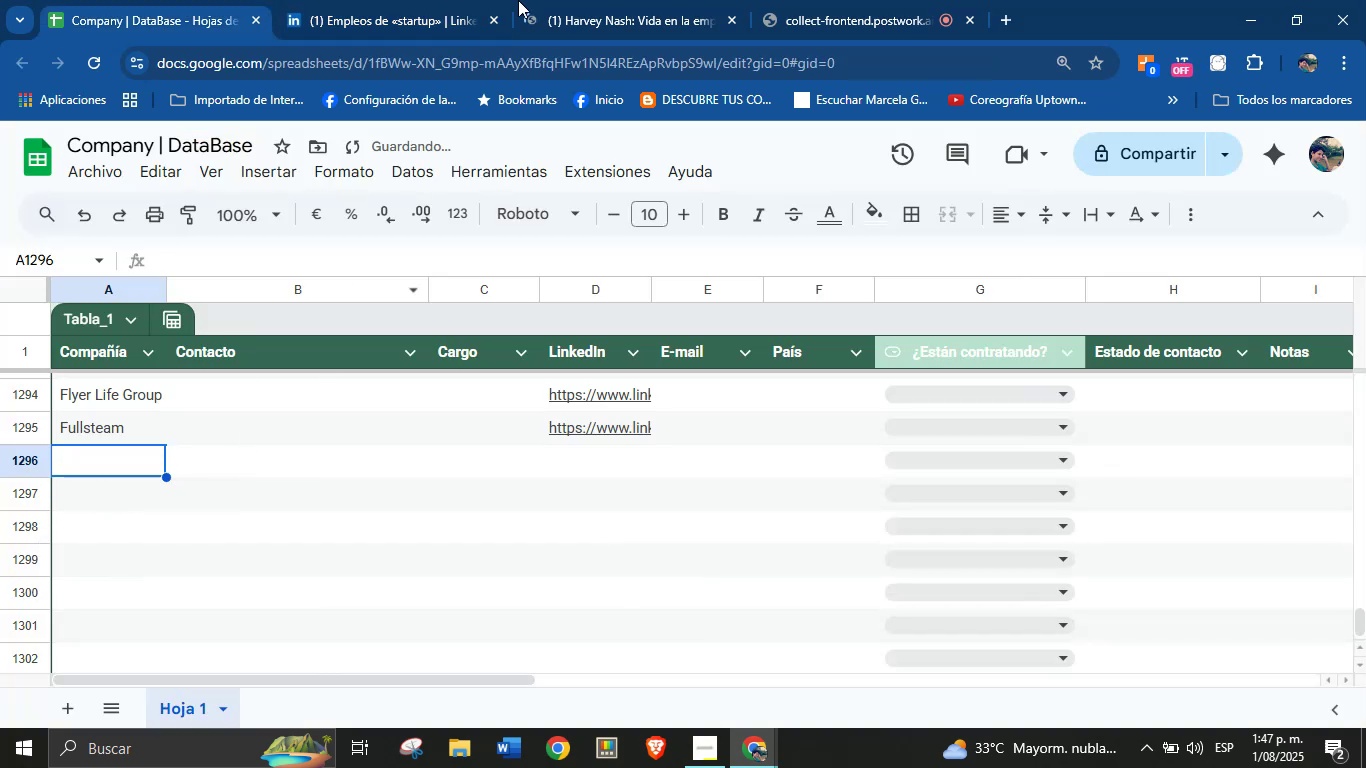 
left_click([647, 0])
 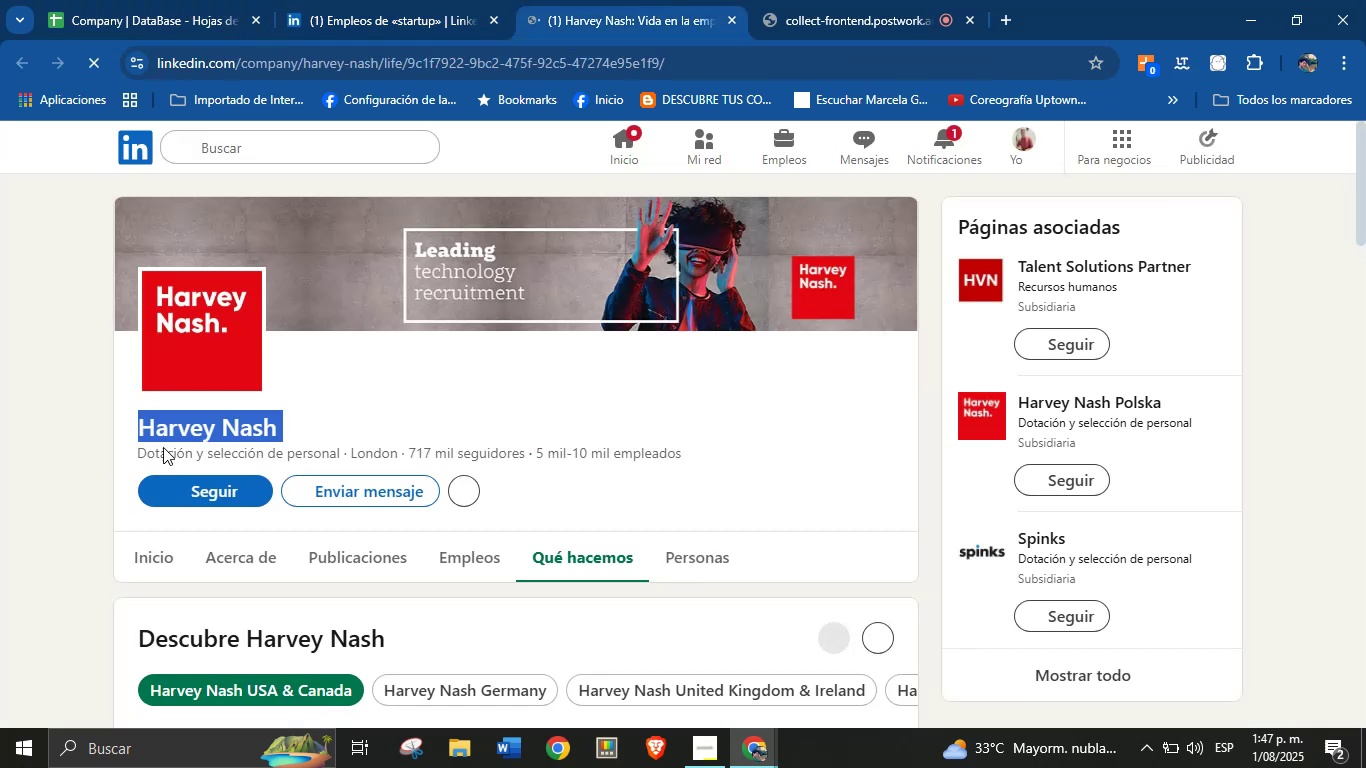 
key(Control+C)
 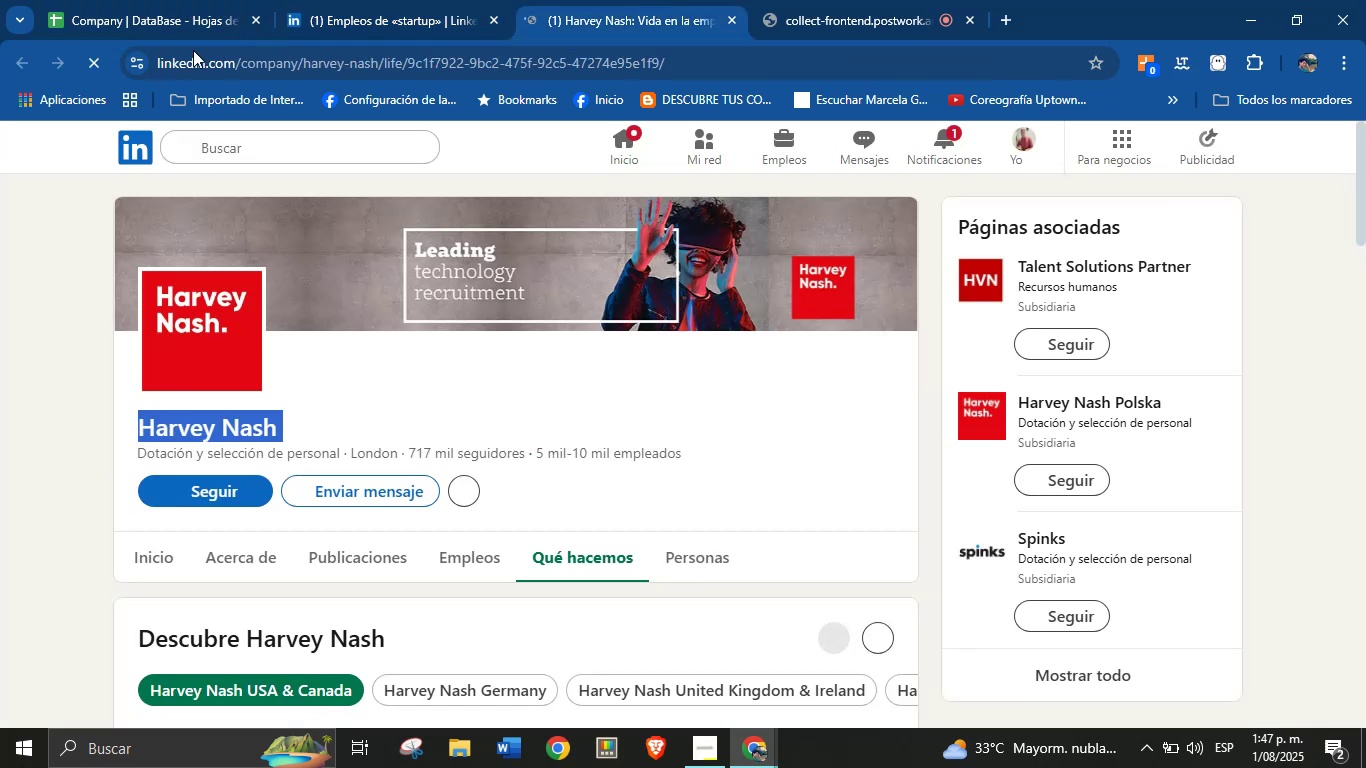 
left_click([178, 0])
 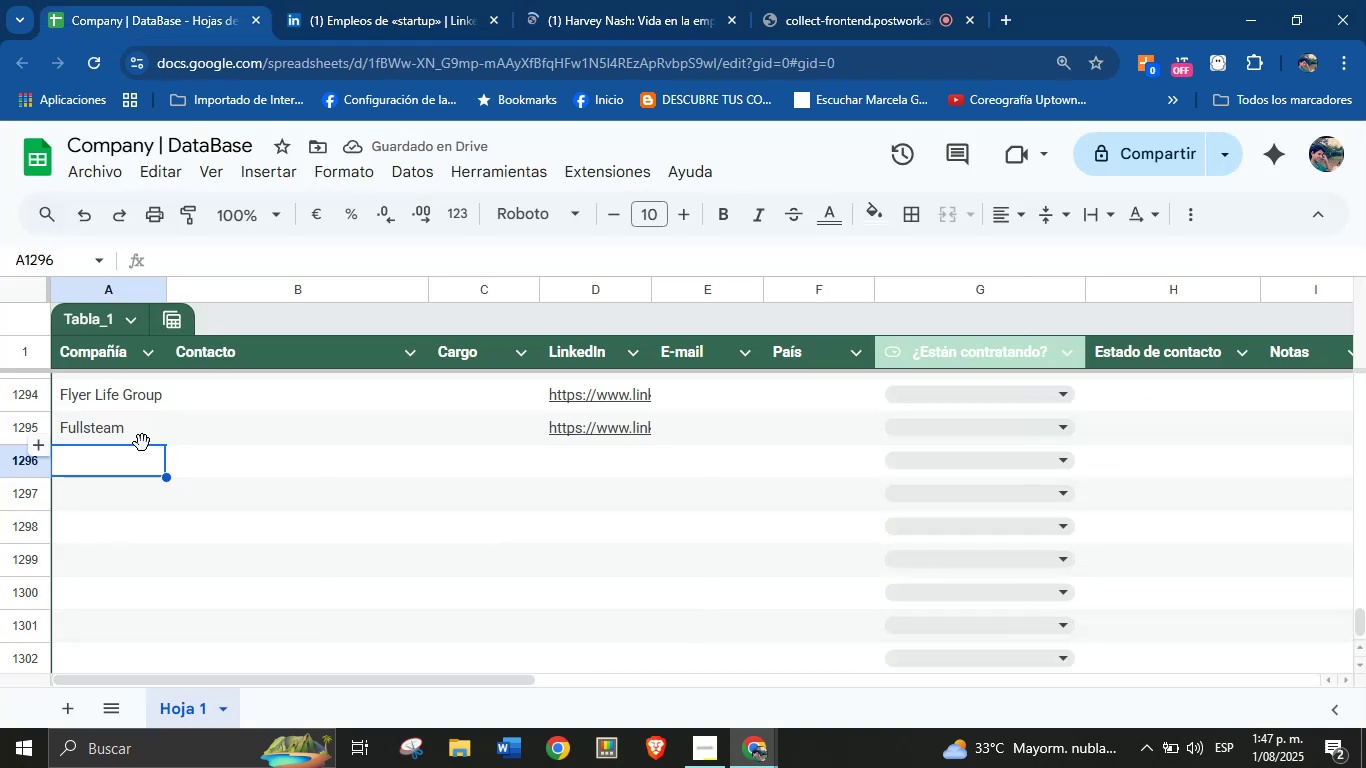 
left_click([119, 465])
 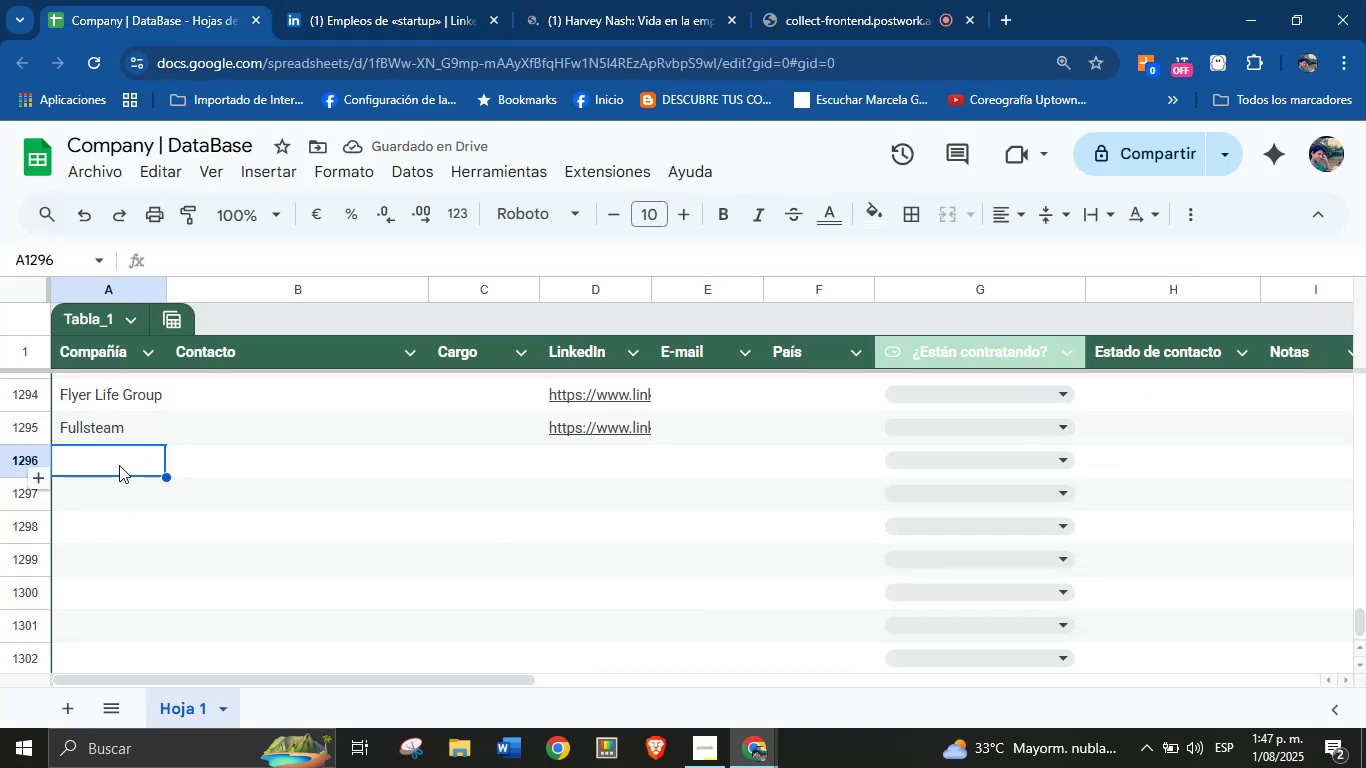 
key(Control+V)
 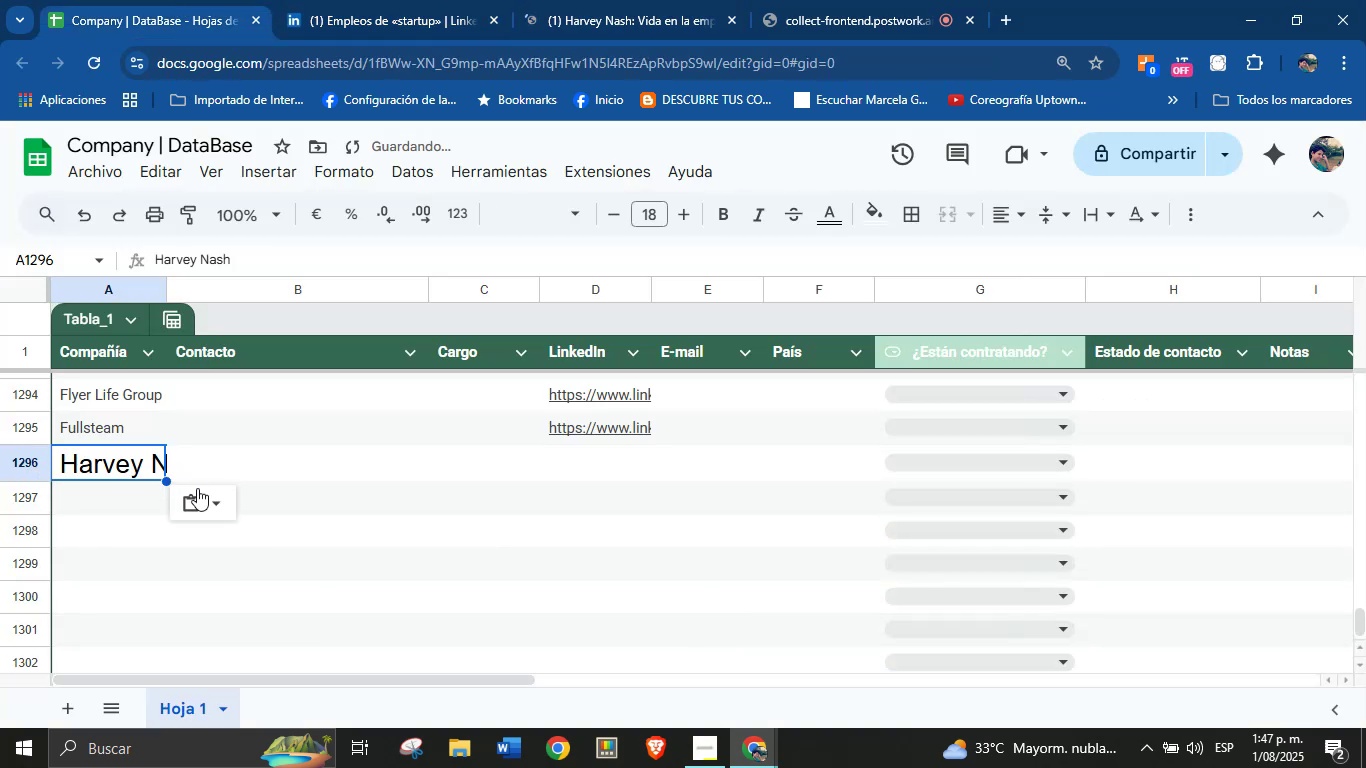 
left_click([210, 499])
 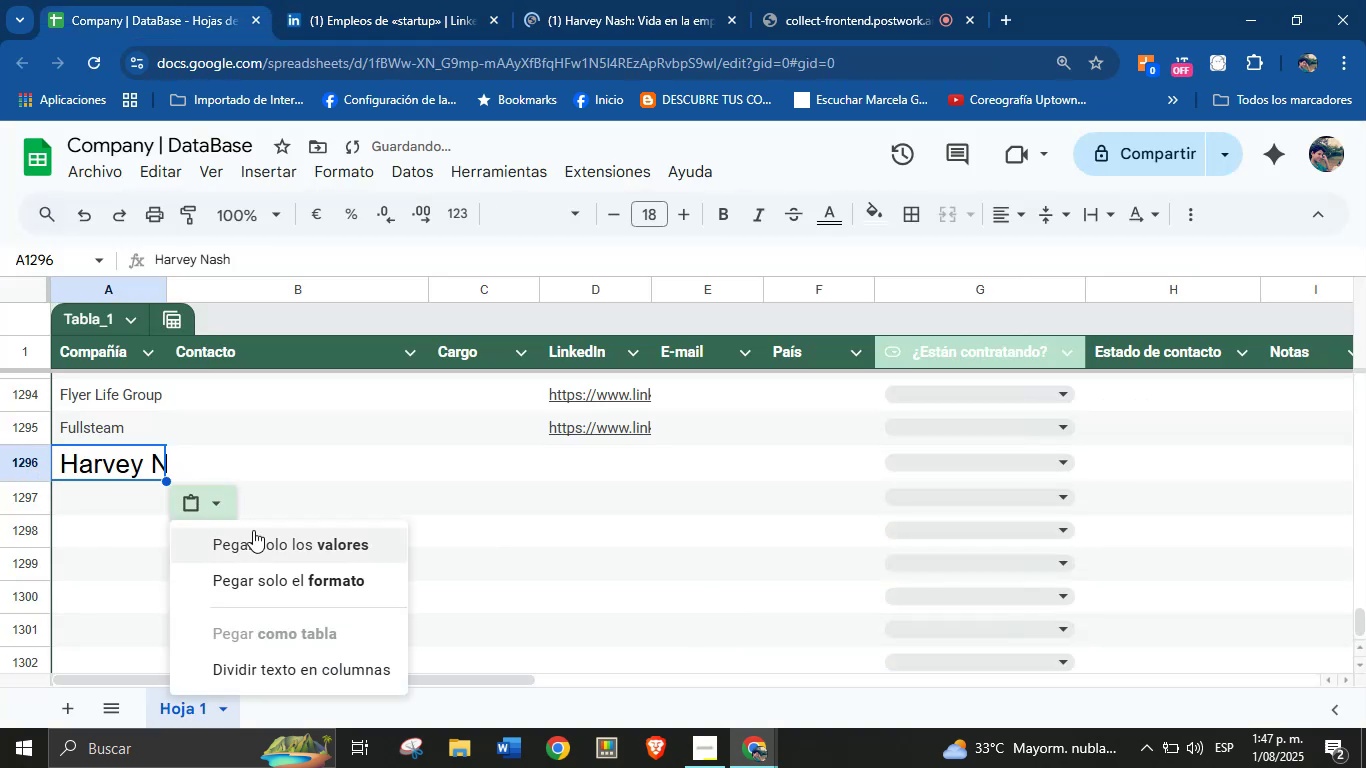 
left_click([253, 533])
 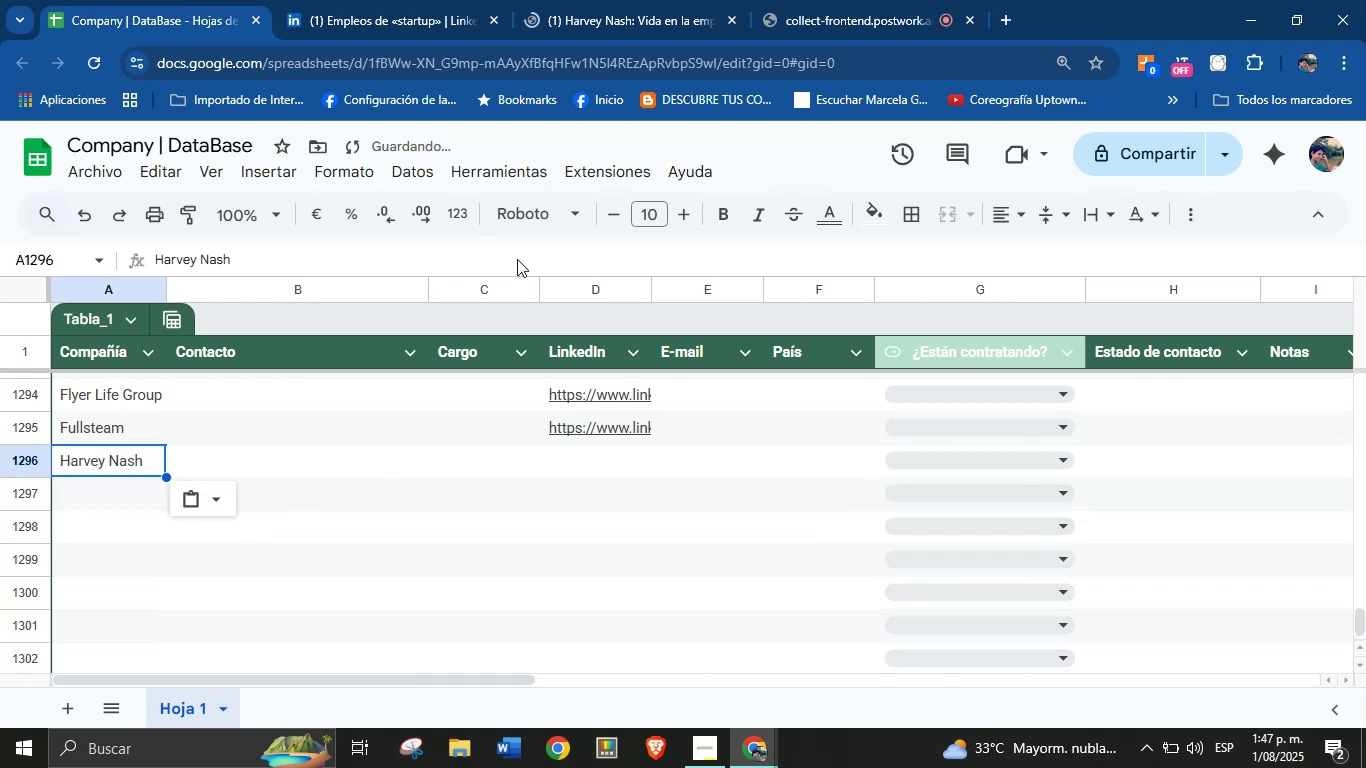 
left_click([627, 0])
 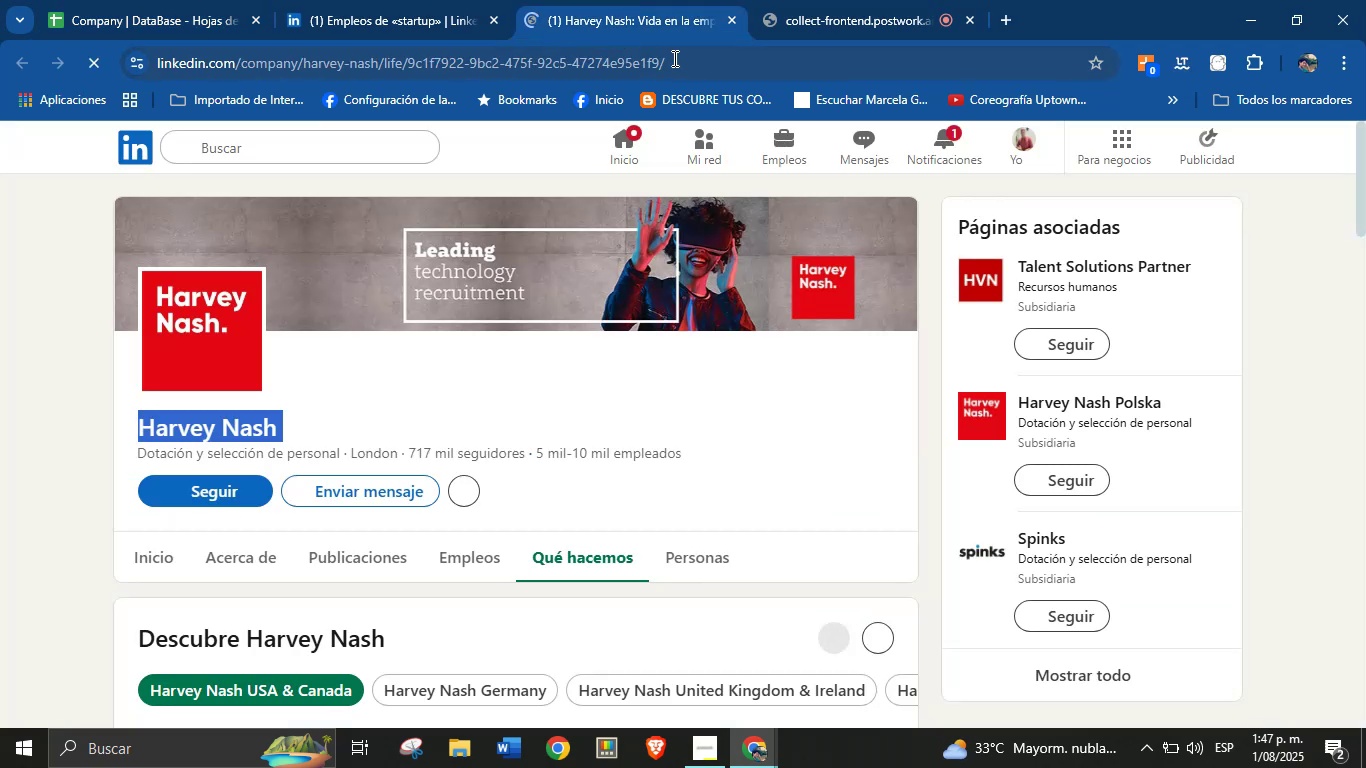 
double_click([673, 58])
 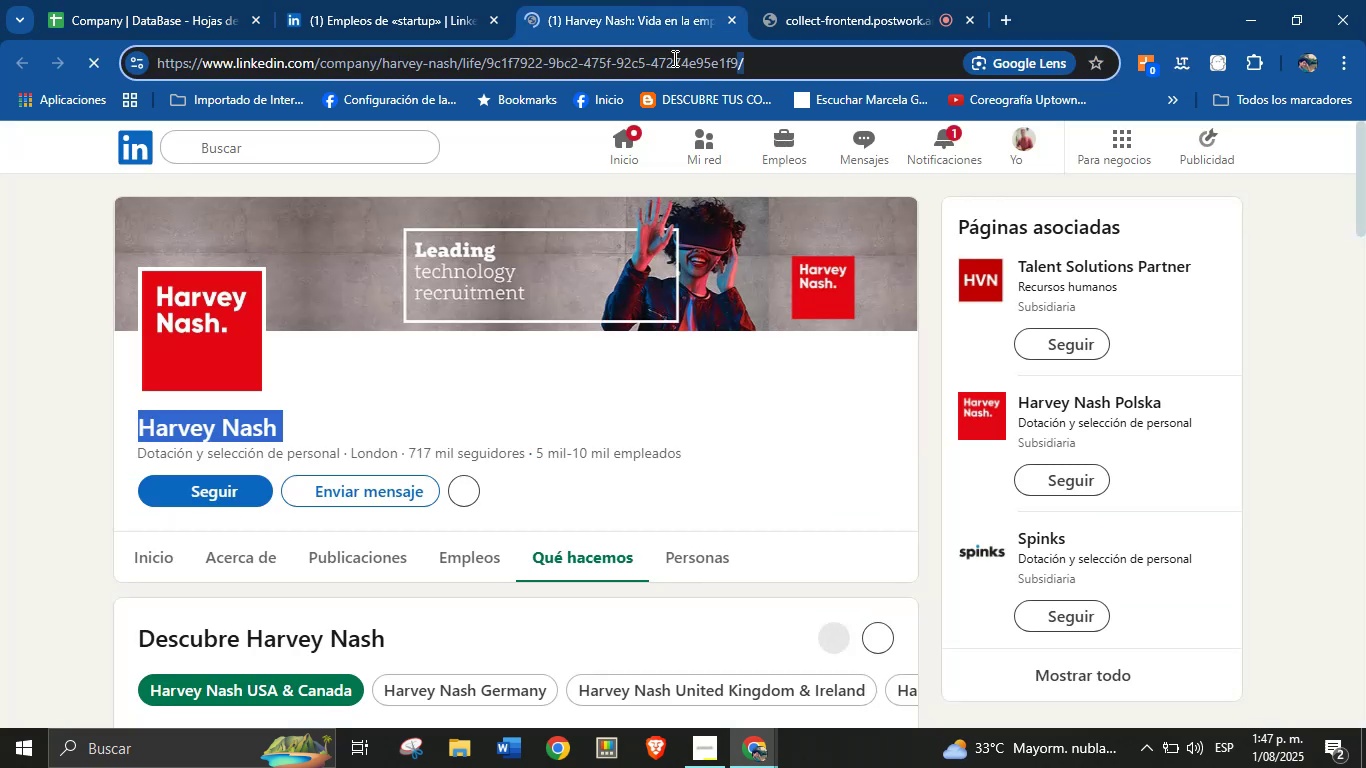 
triple_click([673, 58])
 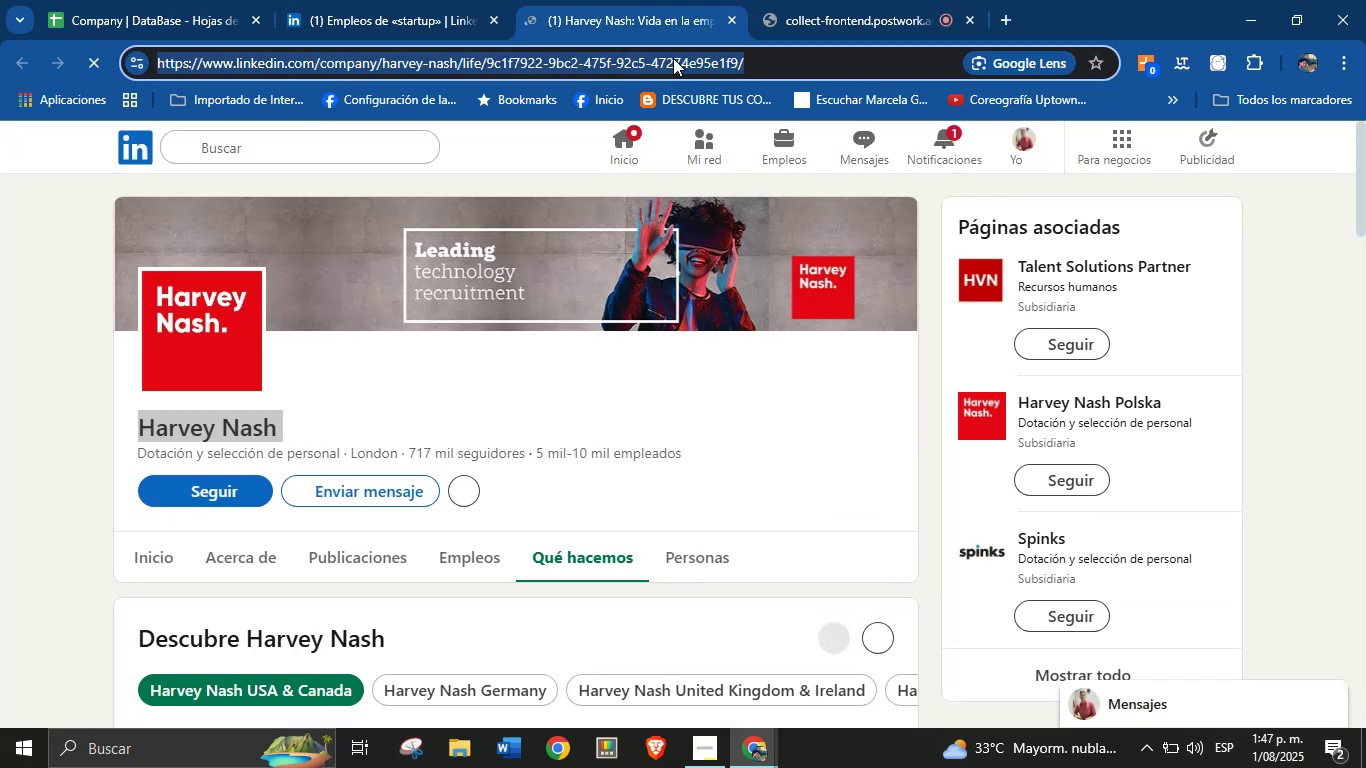 
key(Control+C)
 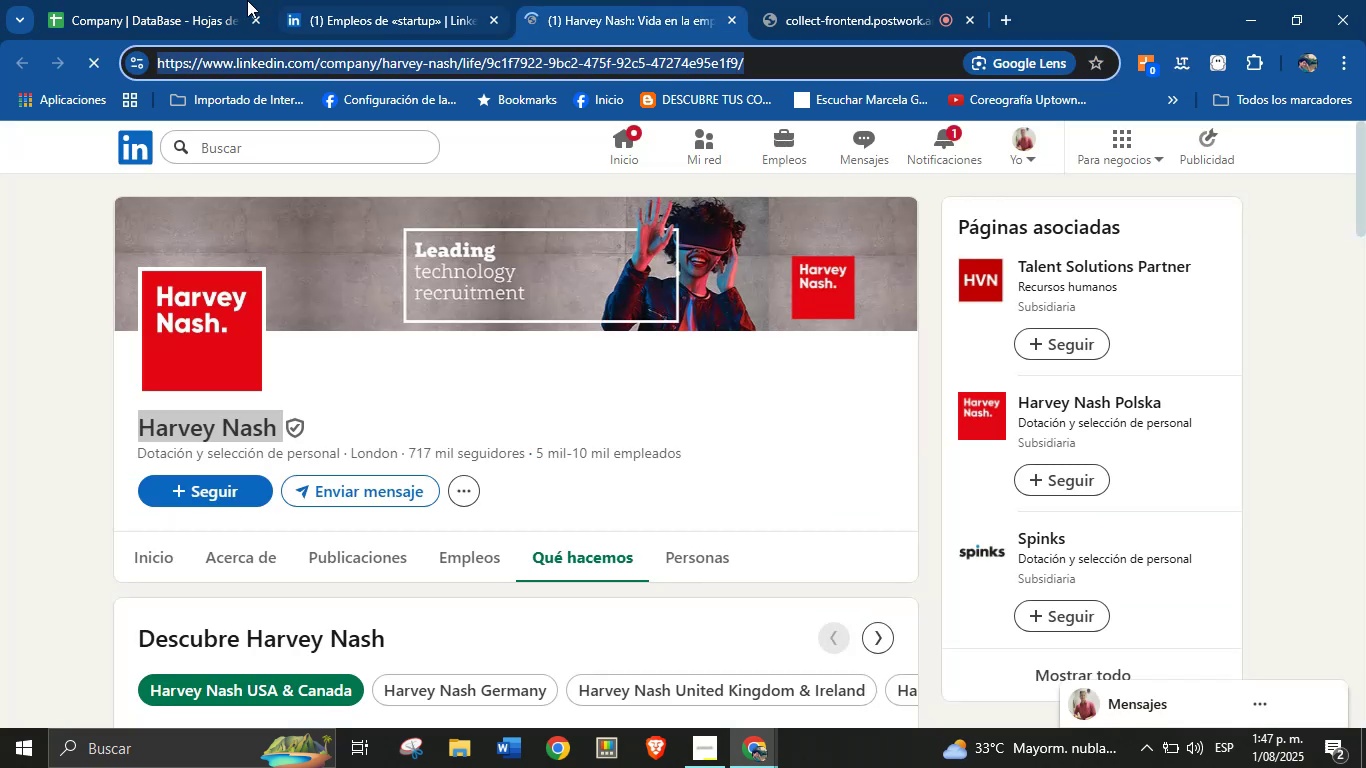 
left_click([189, 0])
 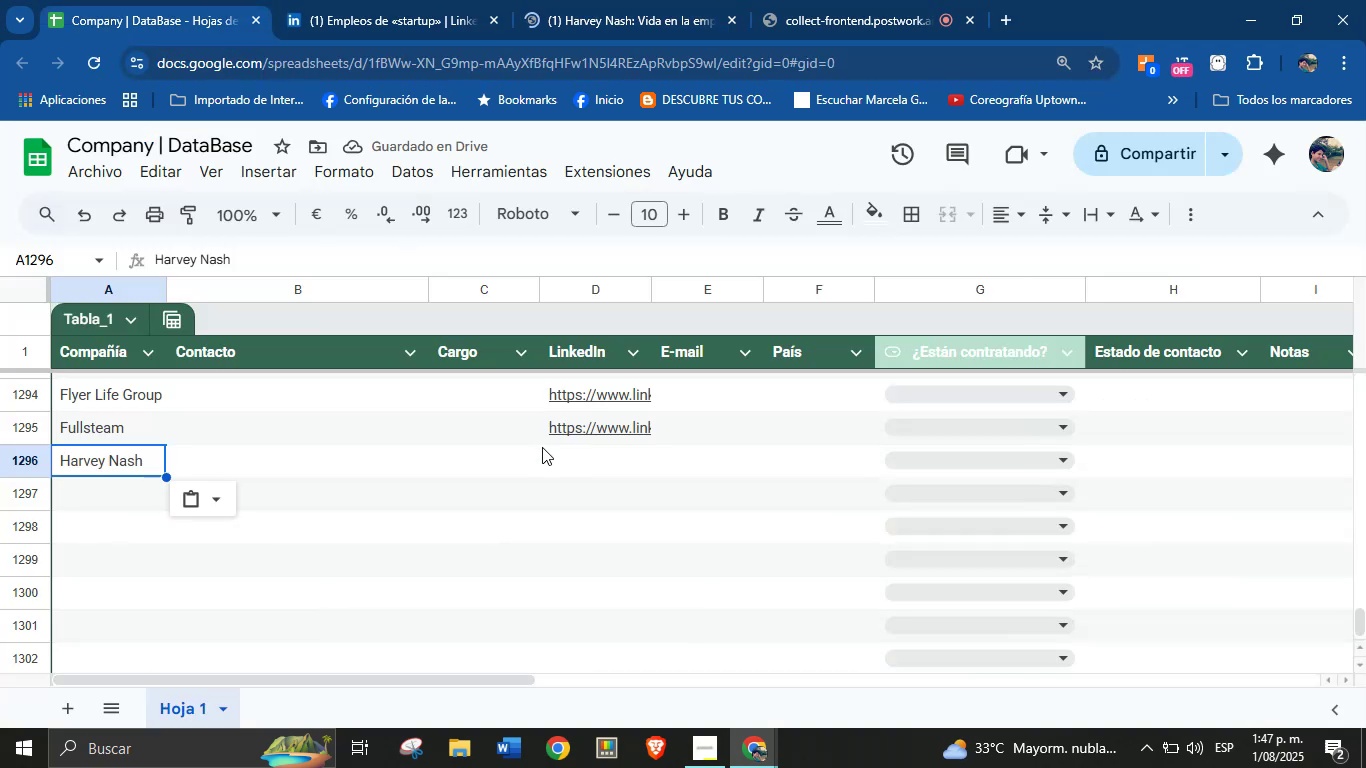 
left_click([553, 455])
 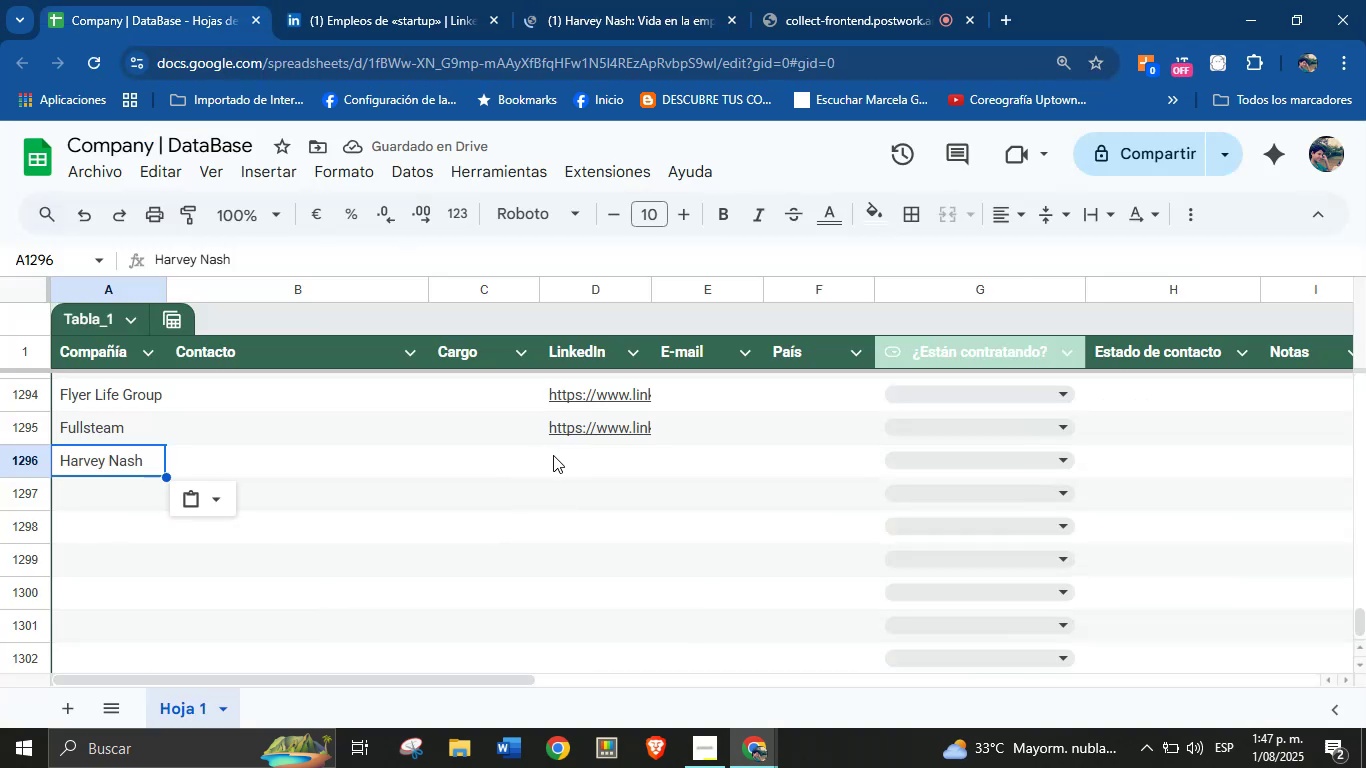 
key(Control+V)
 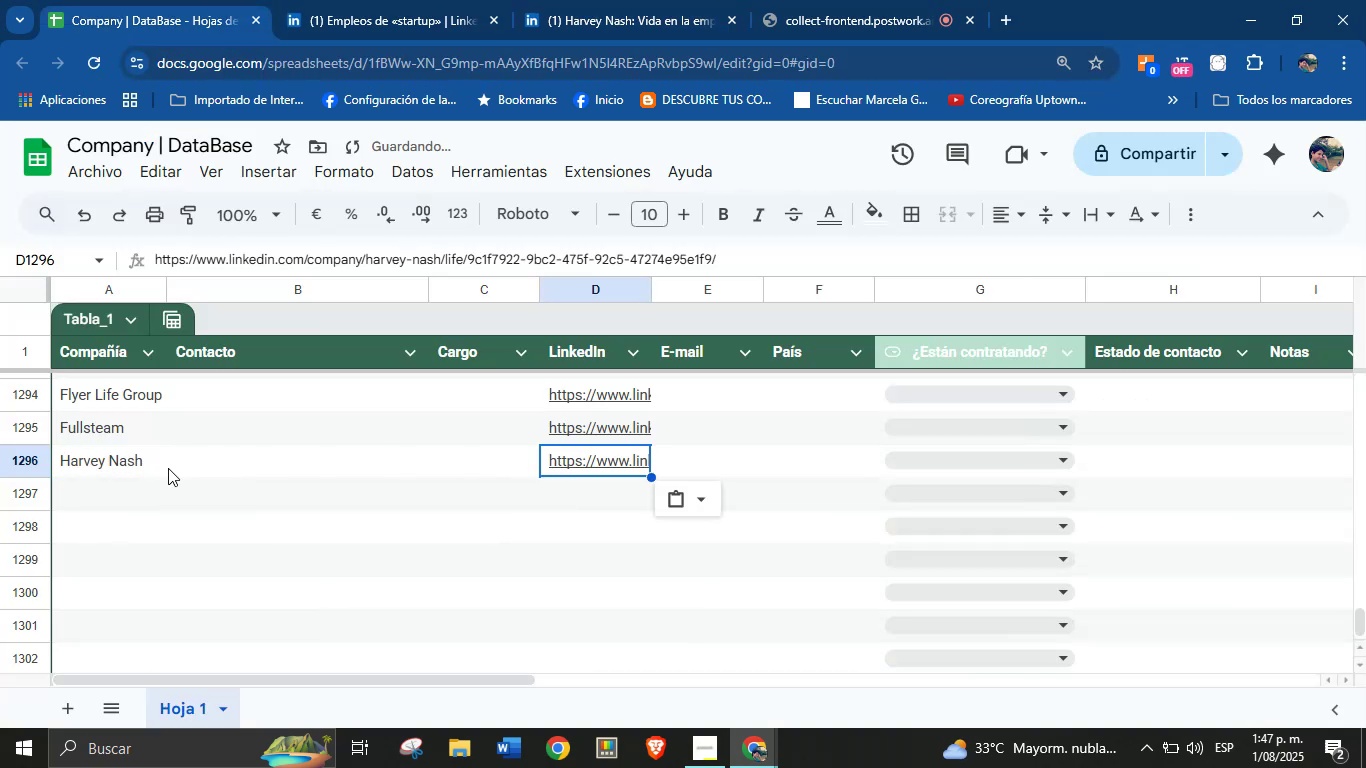 
left_click([126, 503])
 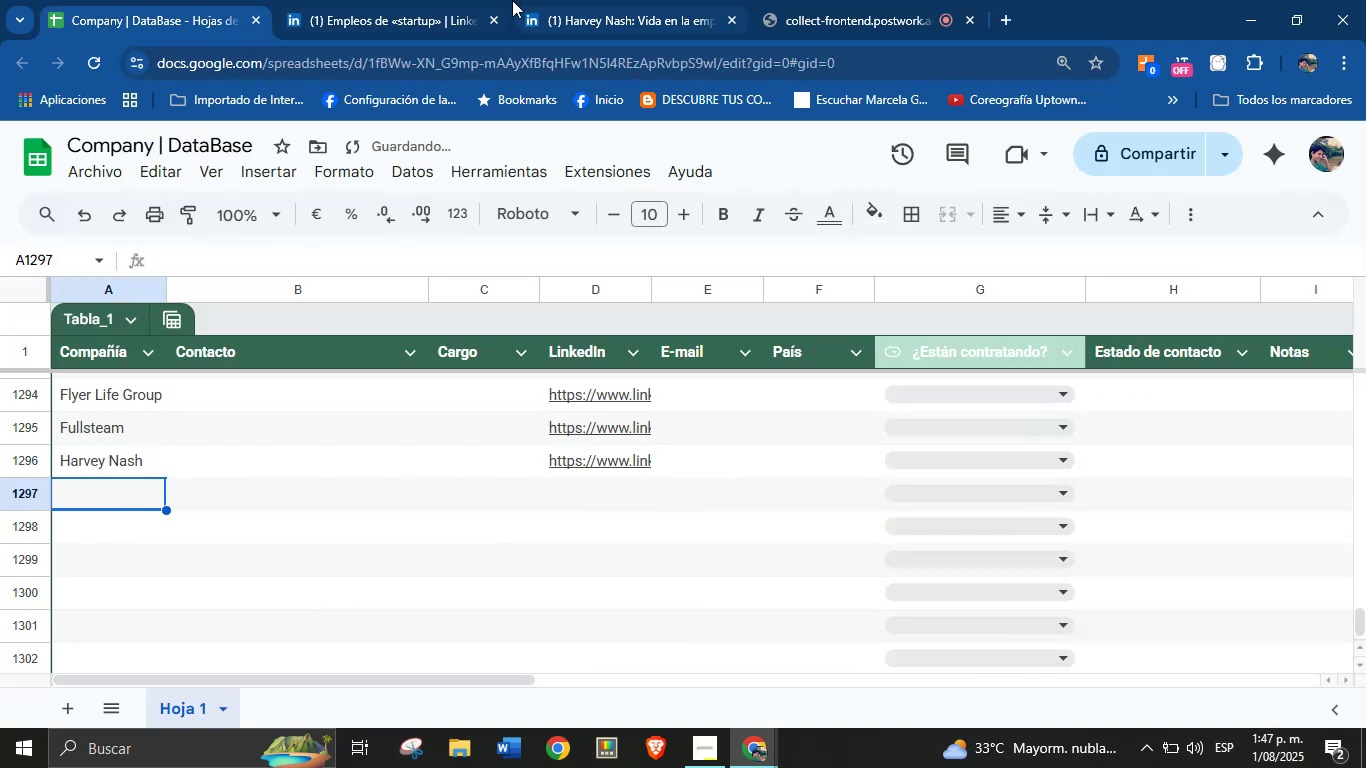 
left_click([443, 0])
 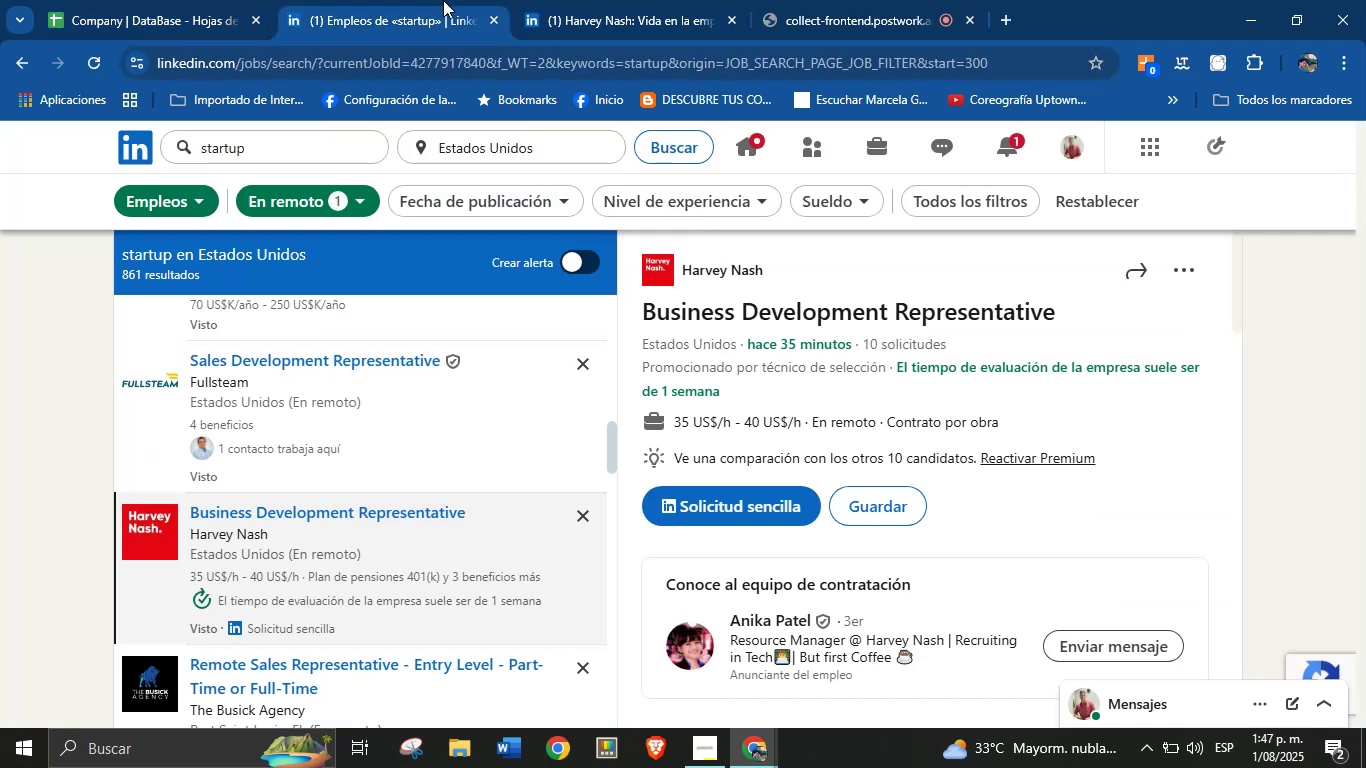 
left_click([567, 0])
 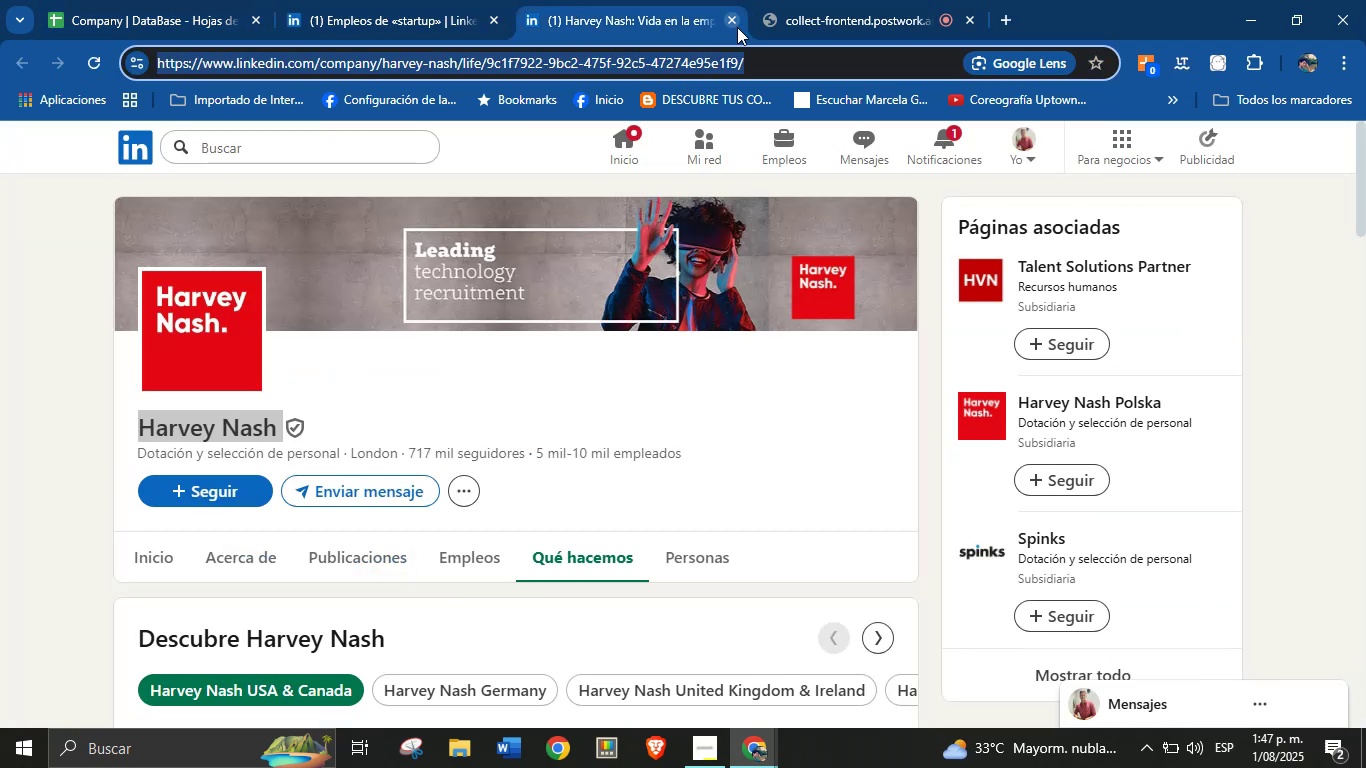 
left_click([739, 27])
 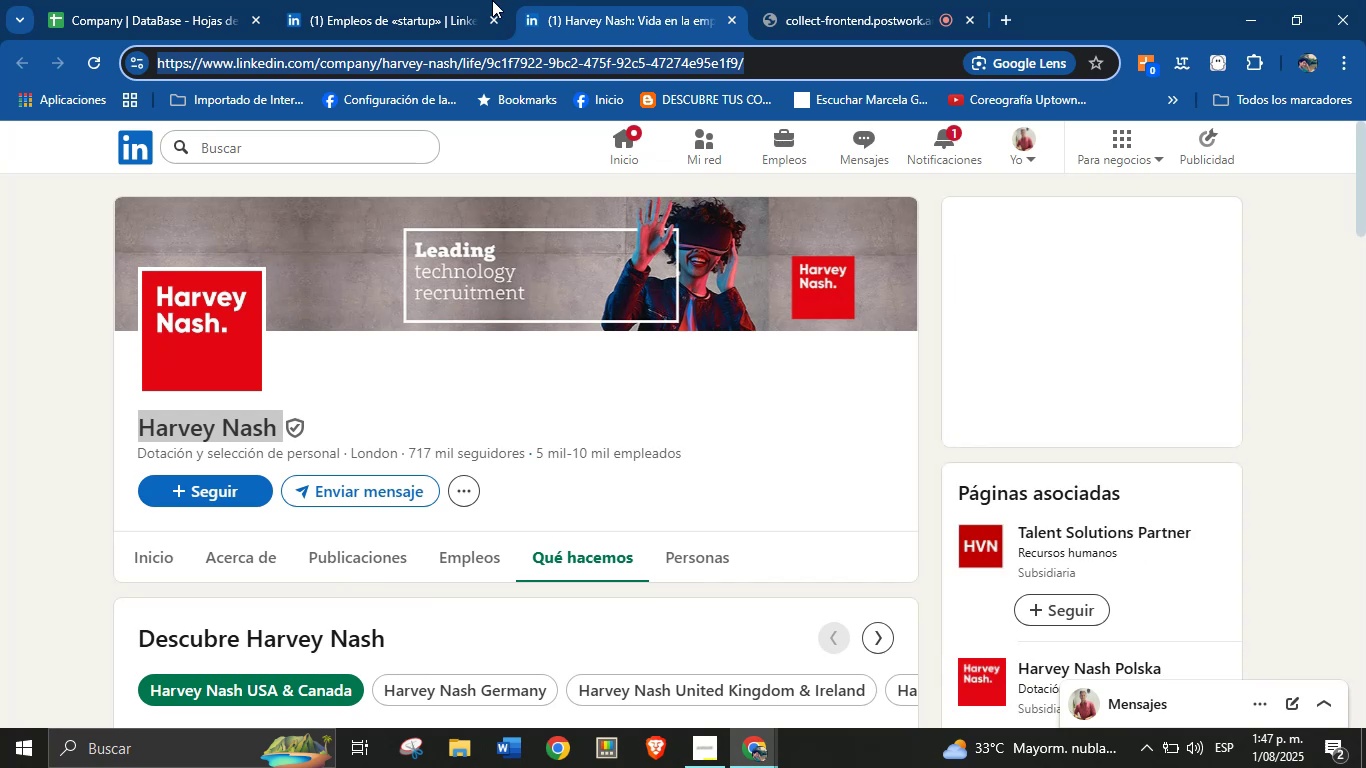 
left_click([473, 0])
 